 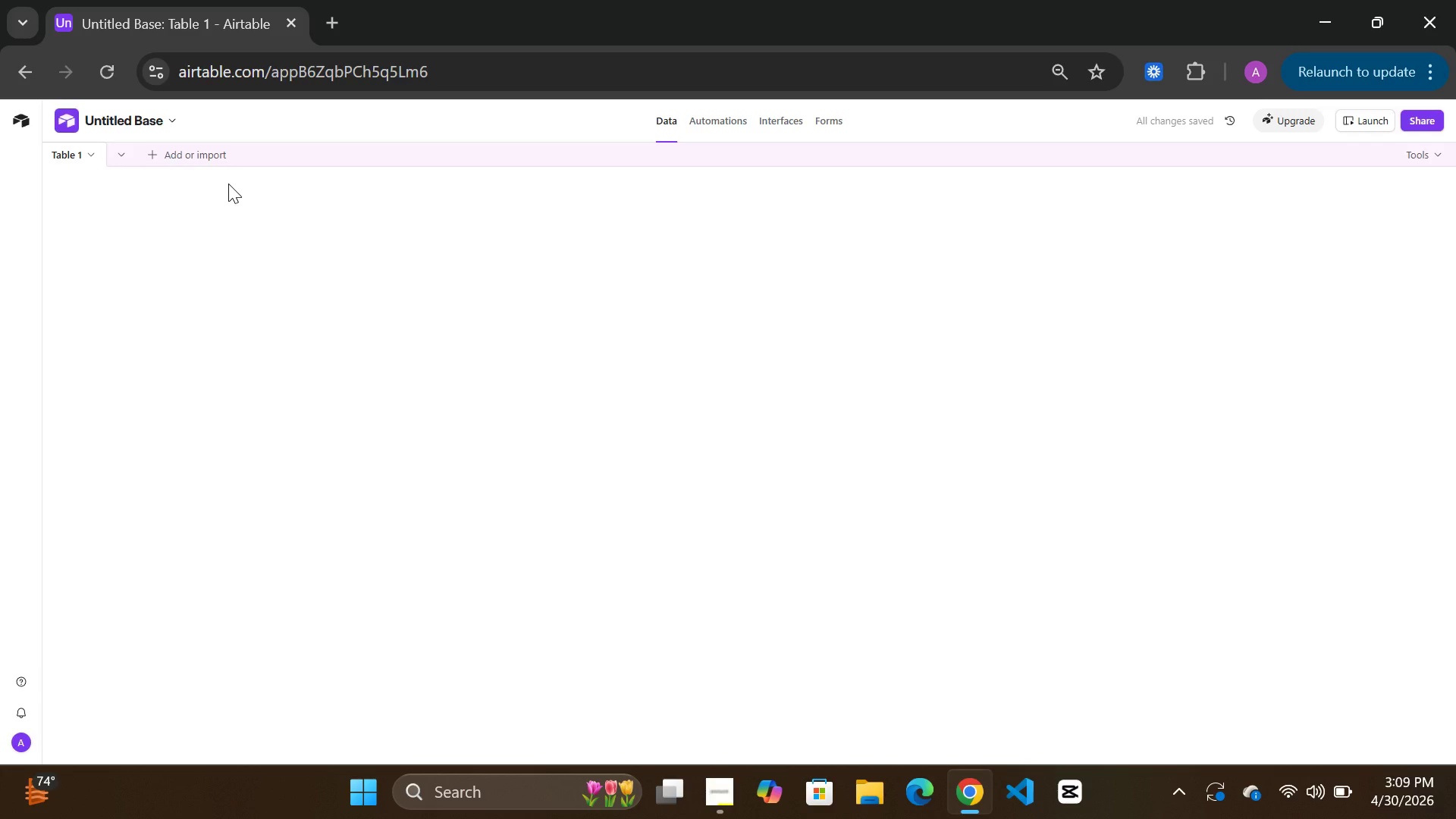 
mouse_move([317, 102])
 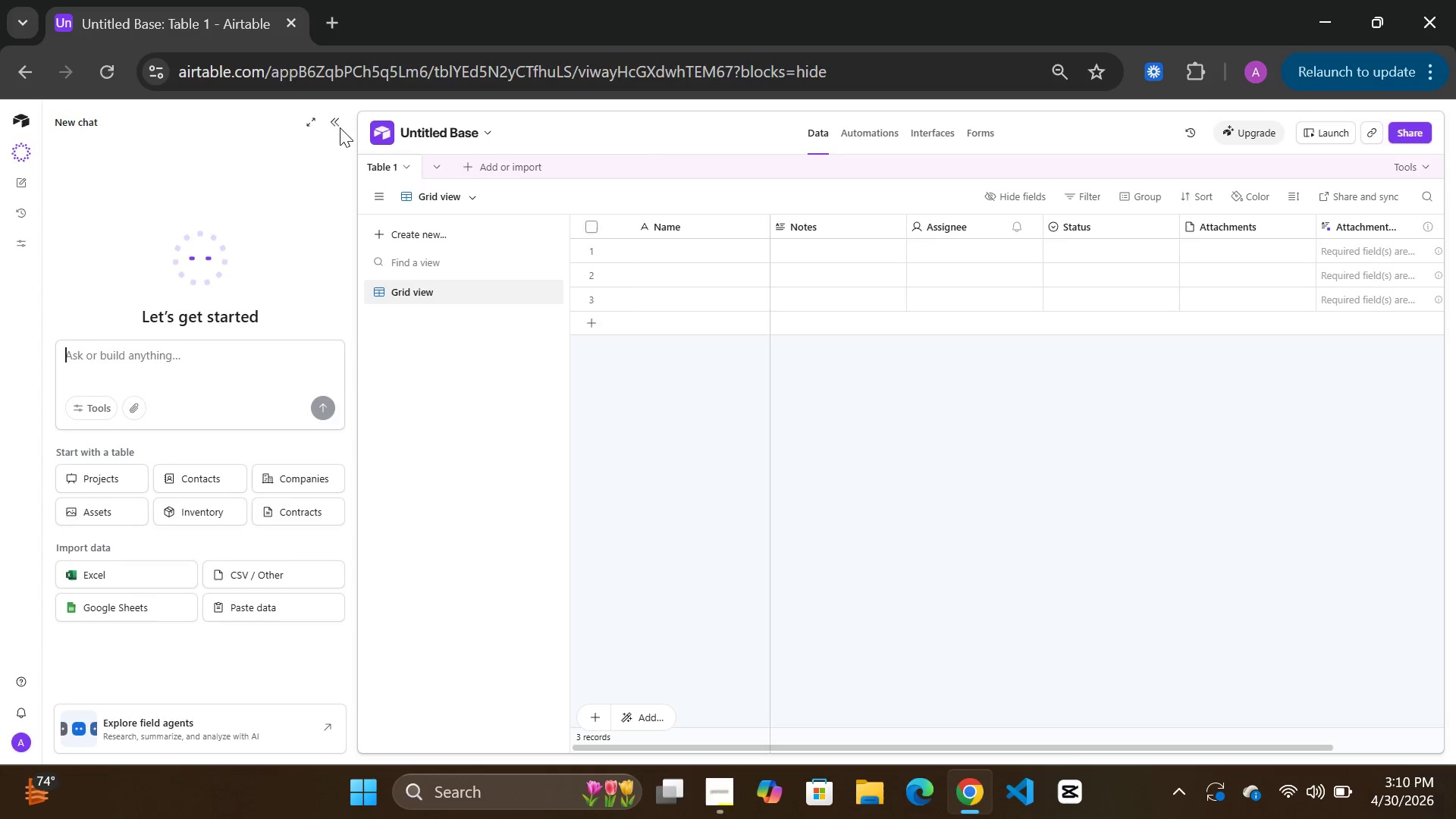 
left_click([340, 126])
 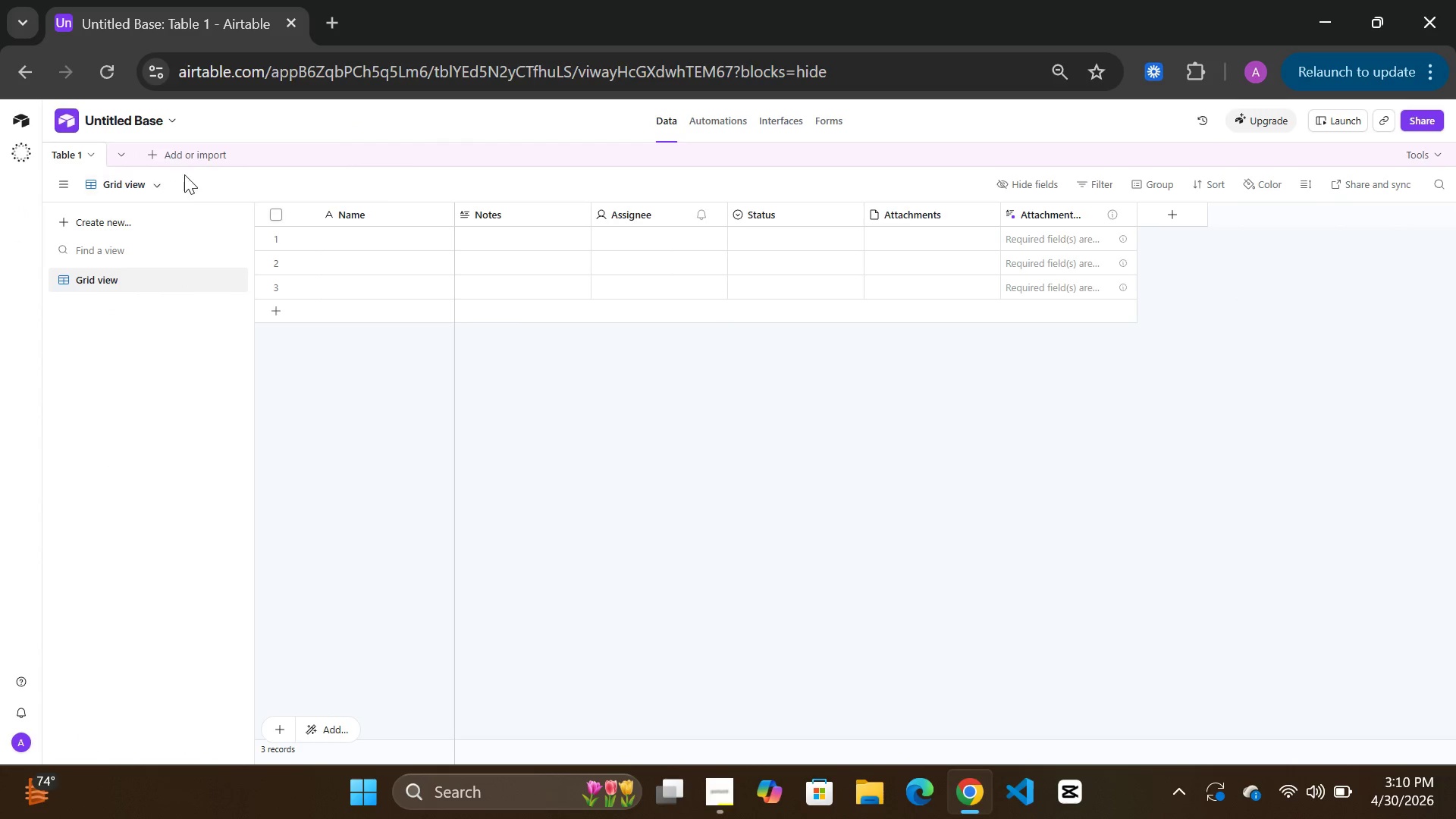 
left_click([196, 154])
 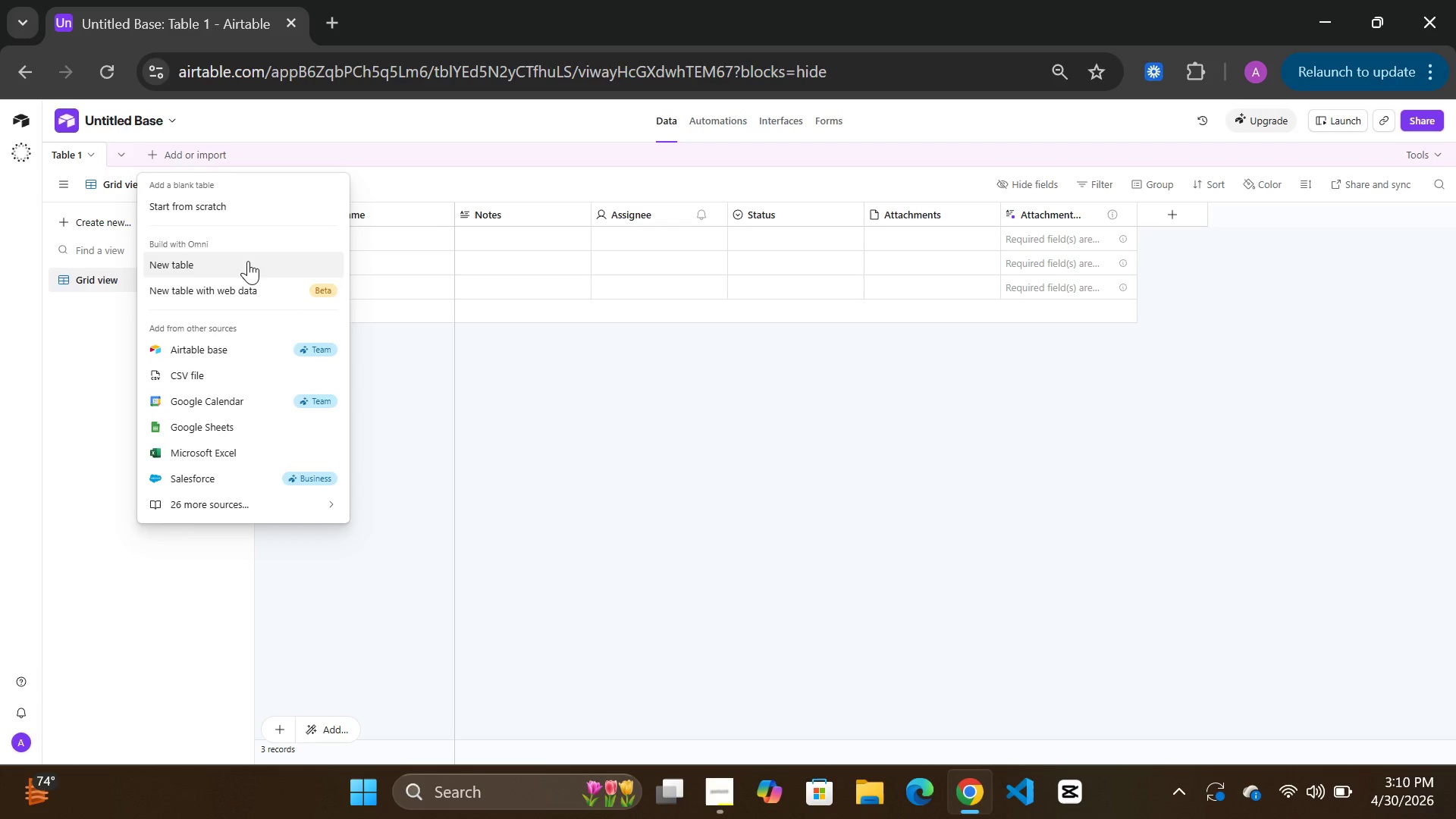 
left_click([248, 261])
 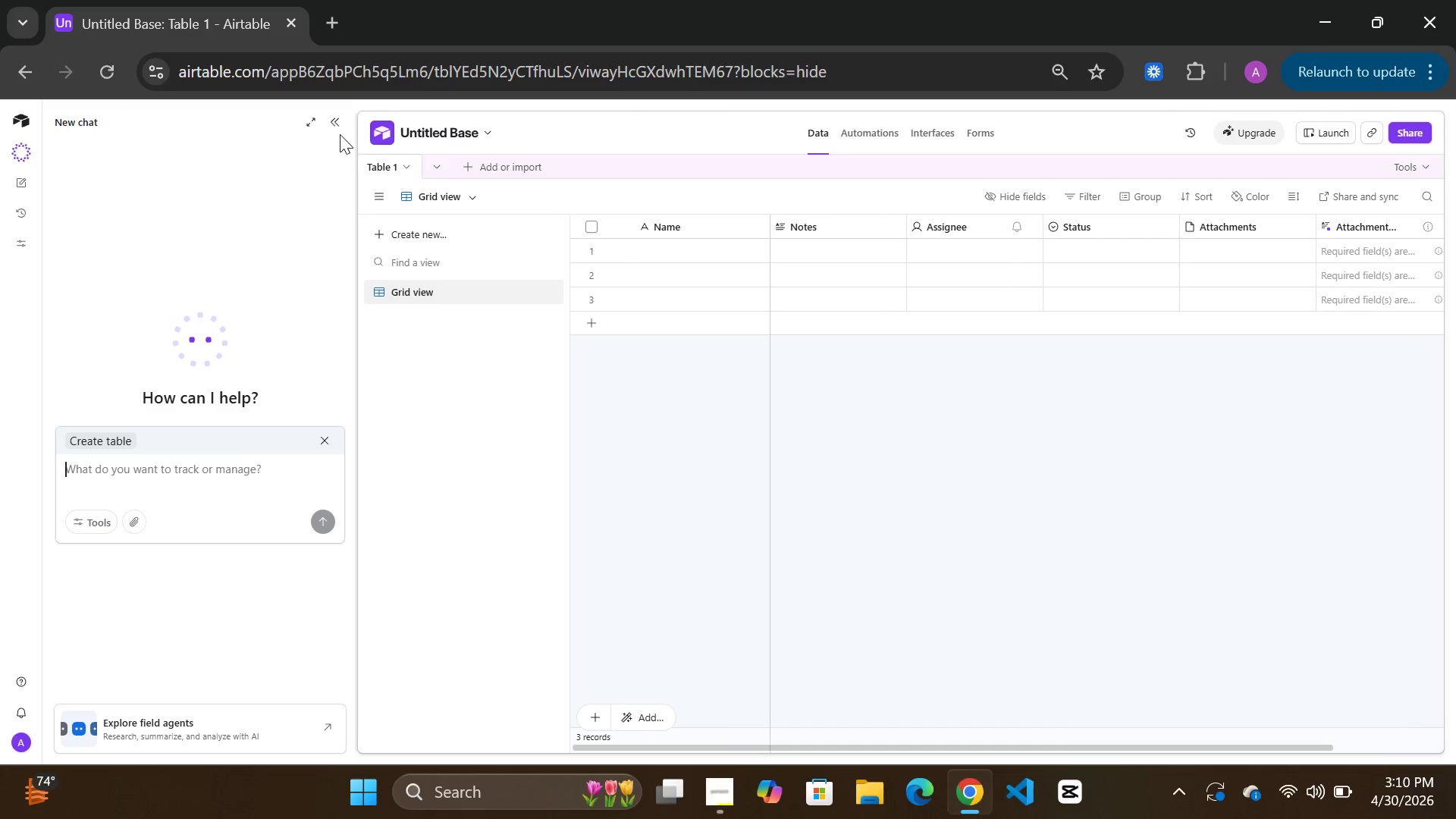 
left_click([328, 126])
 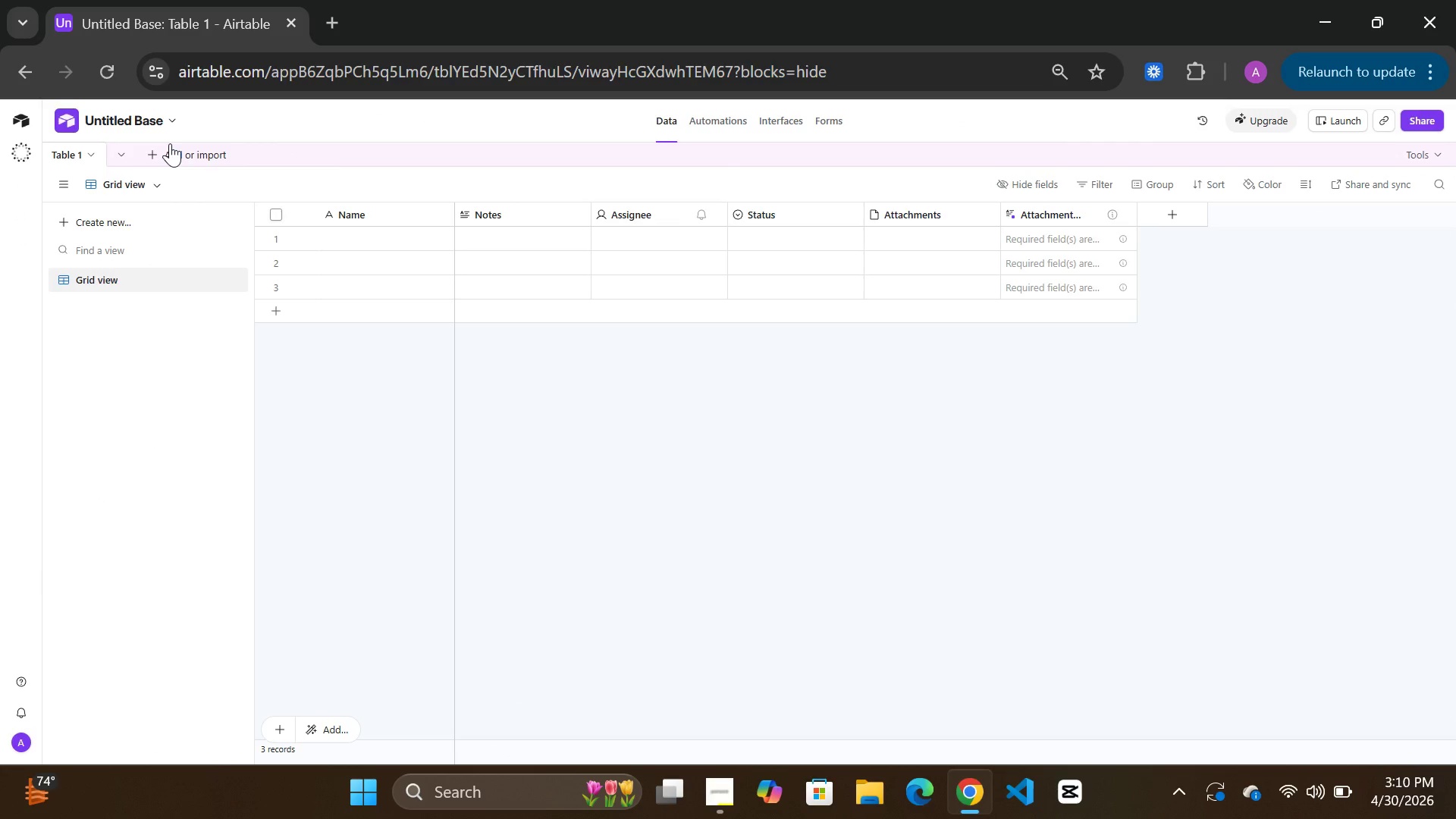 
left_click([172, 155])
 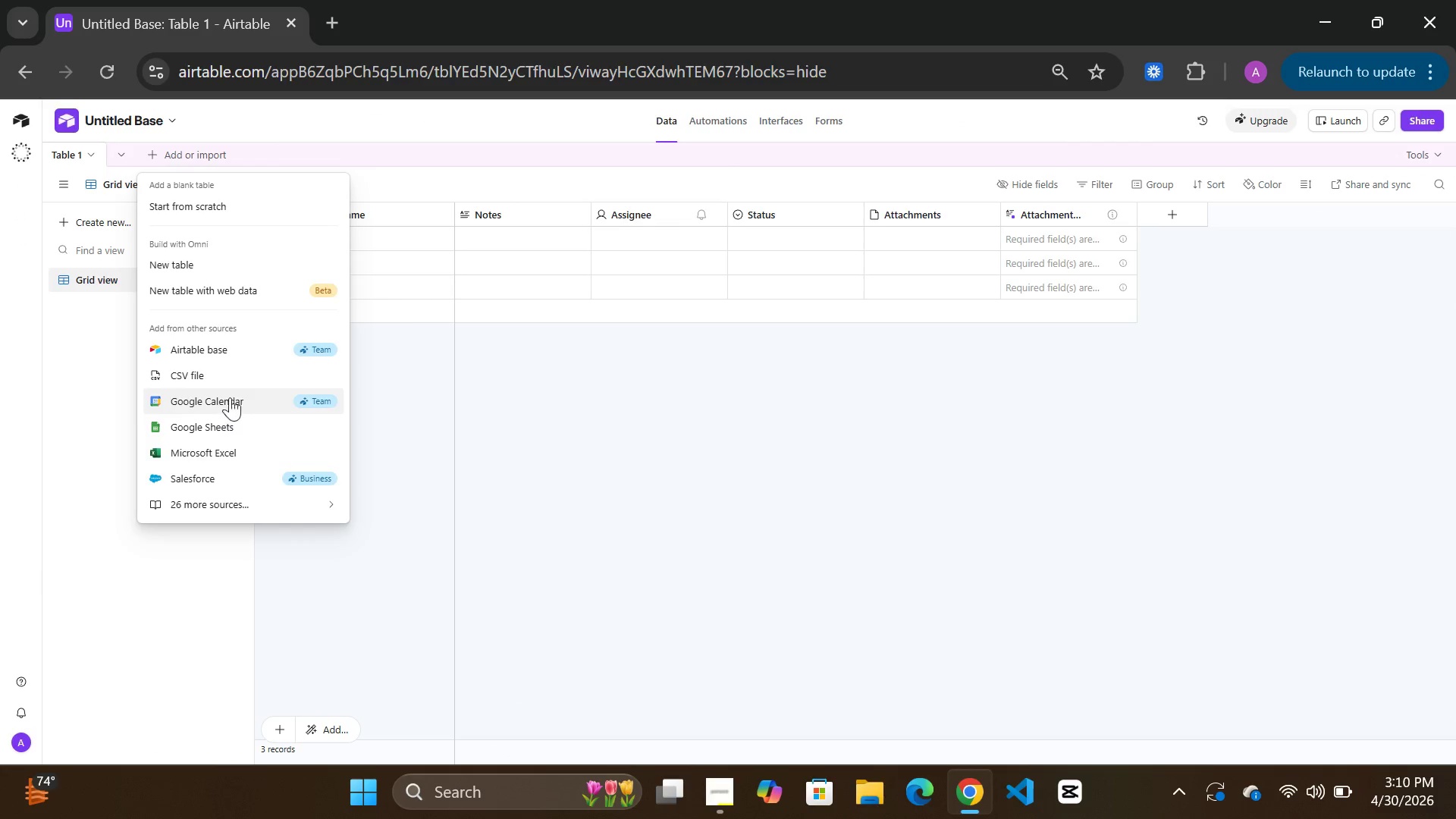 
left_click([240, 383])
 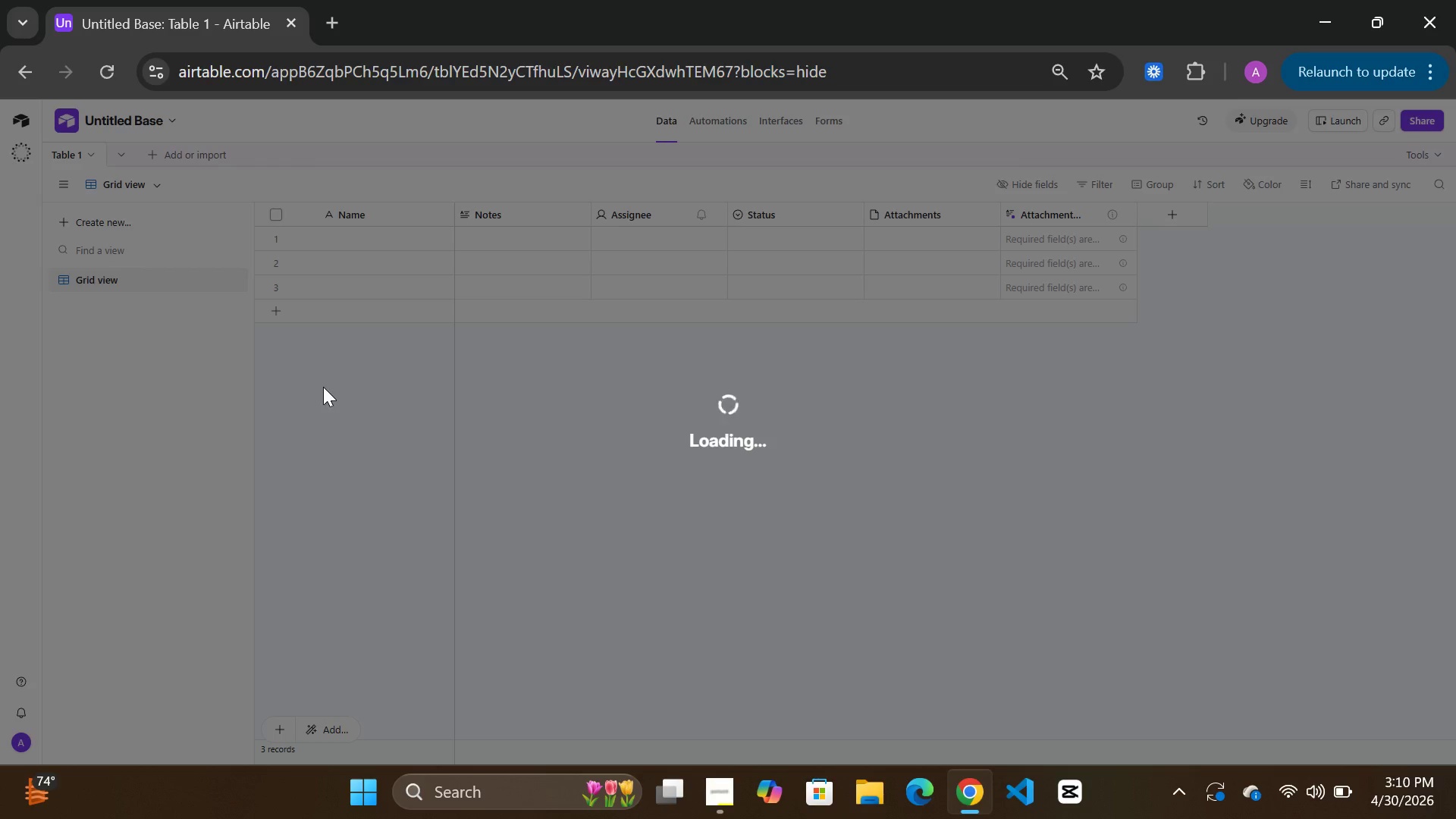 
mouse_move([366, 403])
 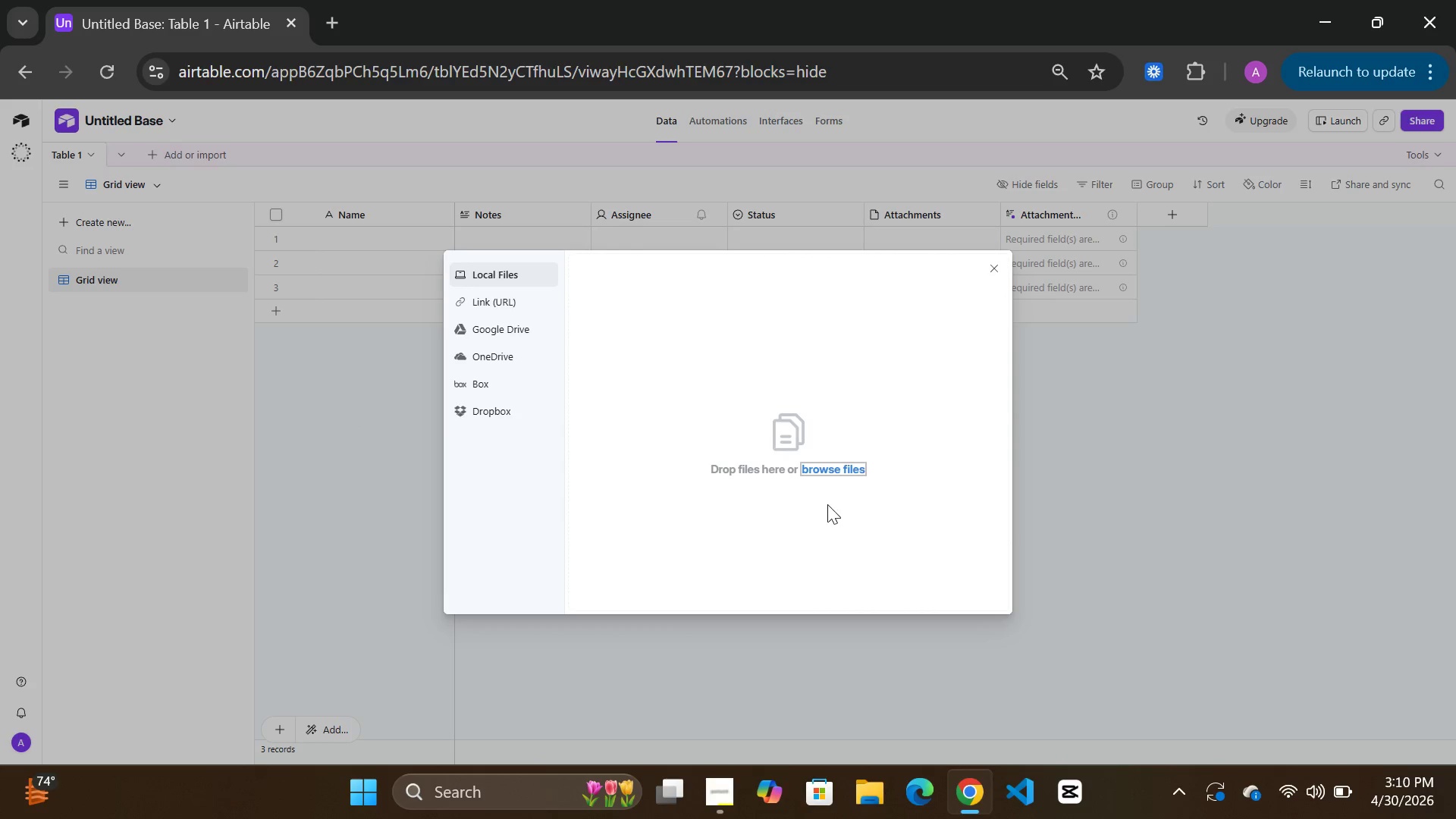 
left_click([857, 469])
 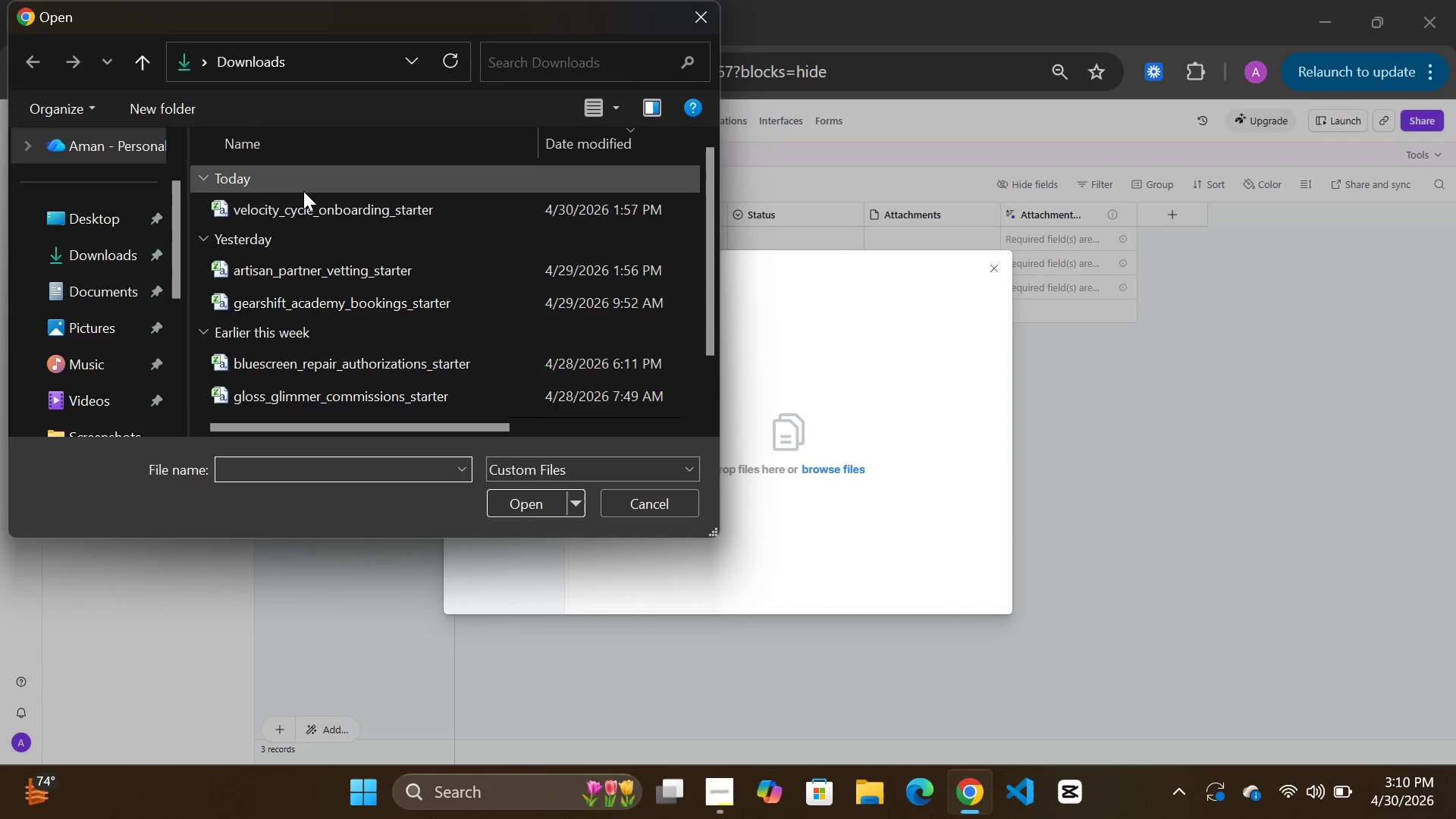 
left_click([303, 212])
 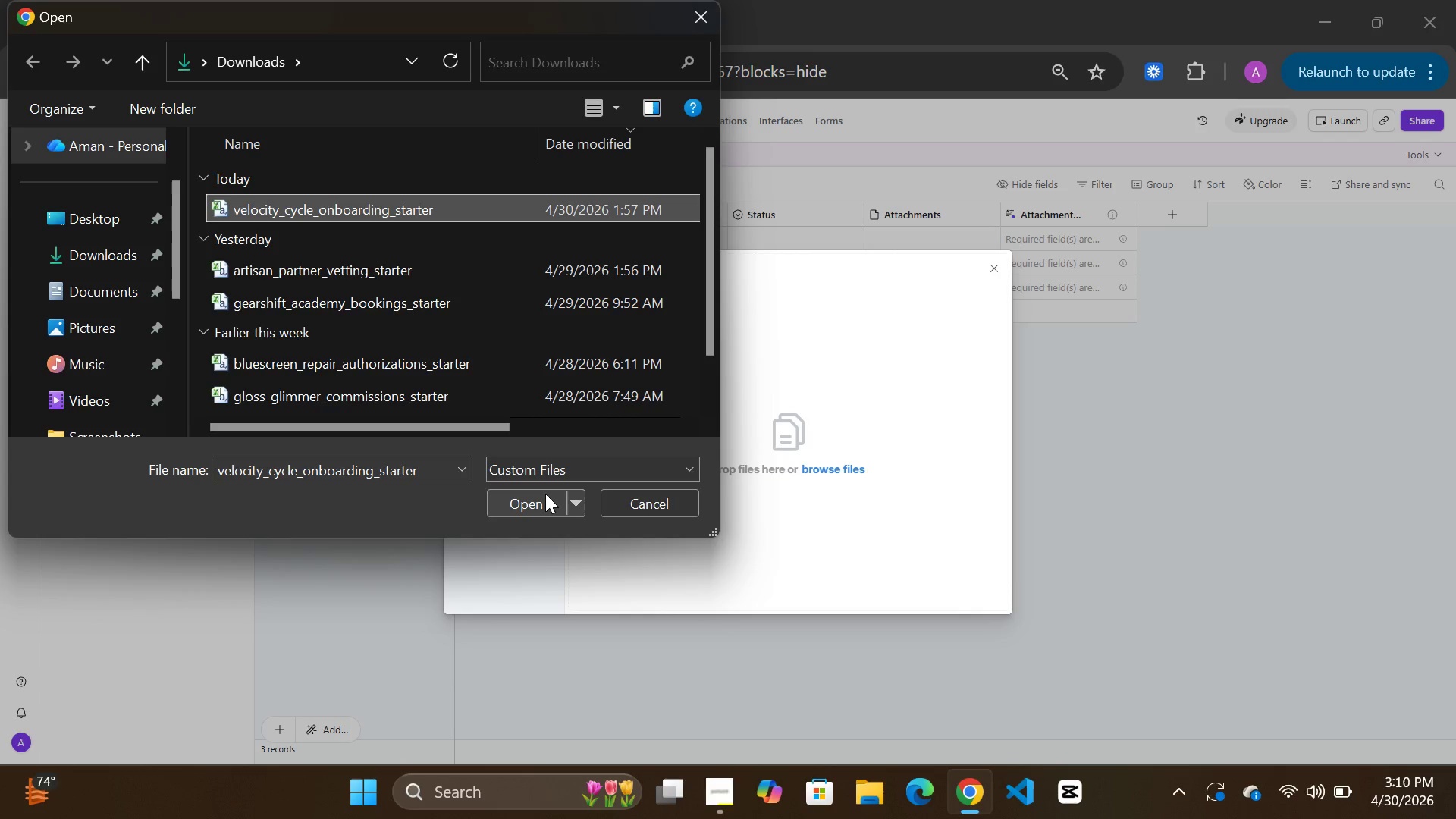 
left_click([538, 499])
 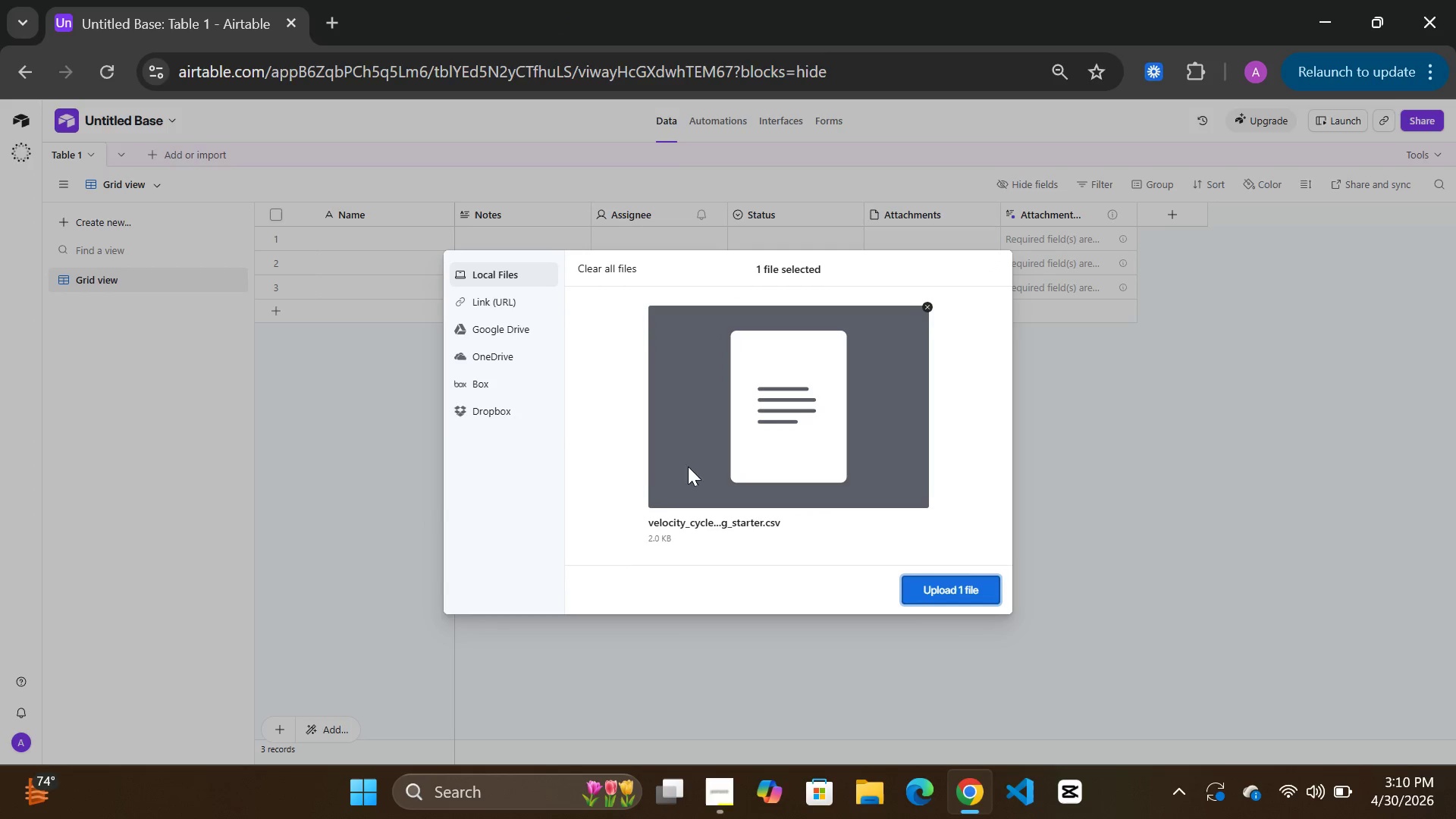 
mouse_move([938, 597])
 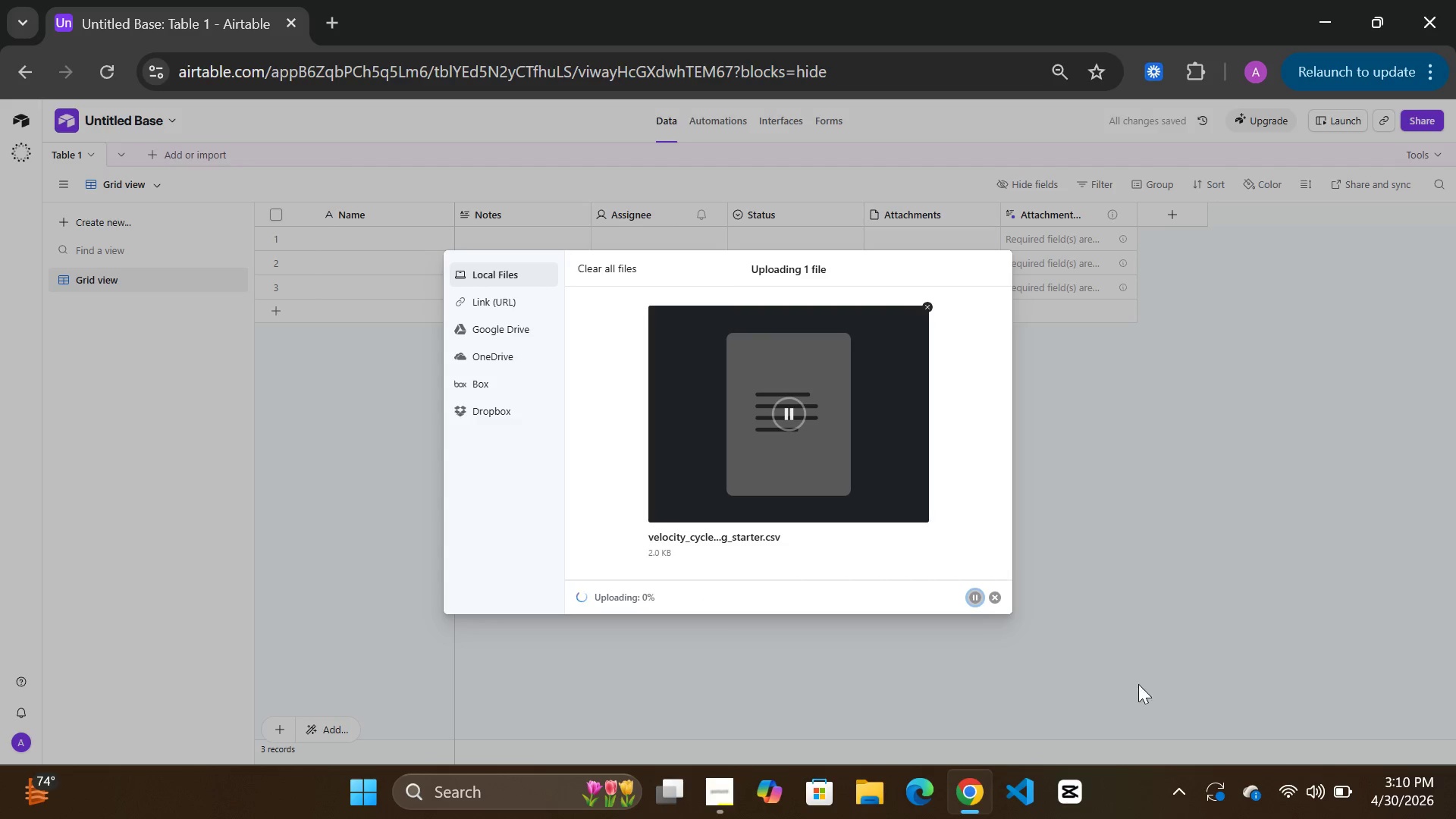 
wait(7.58)
 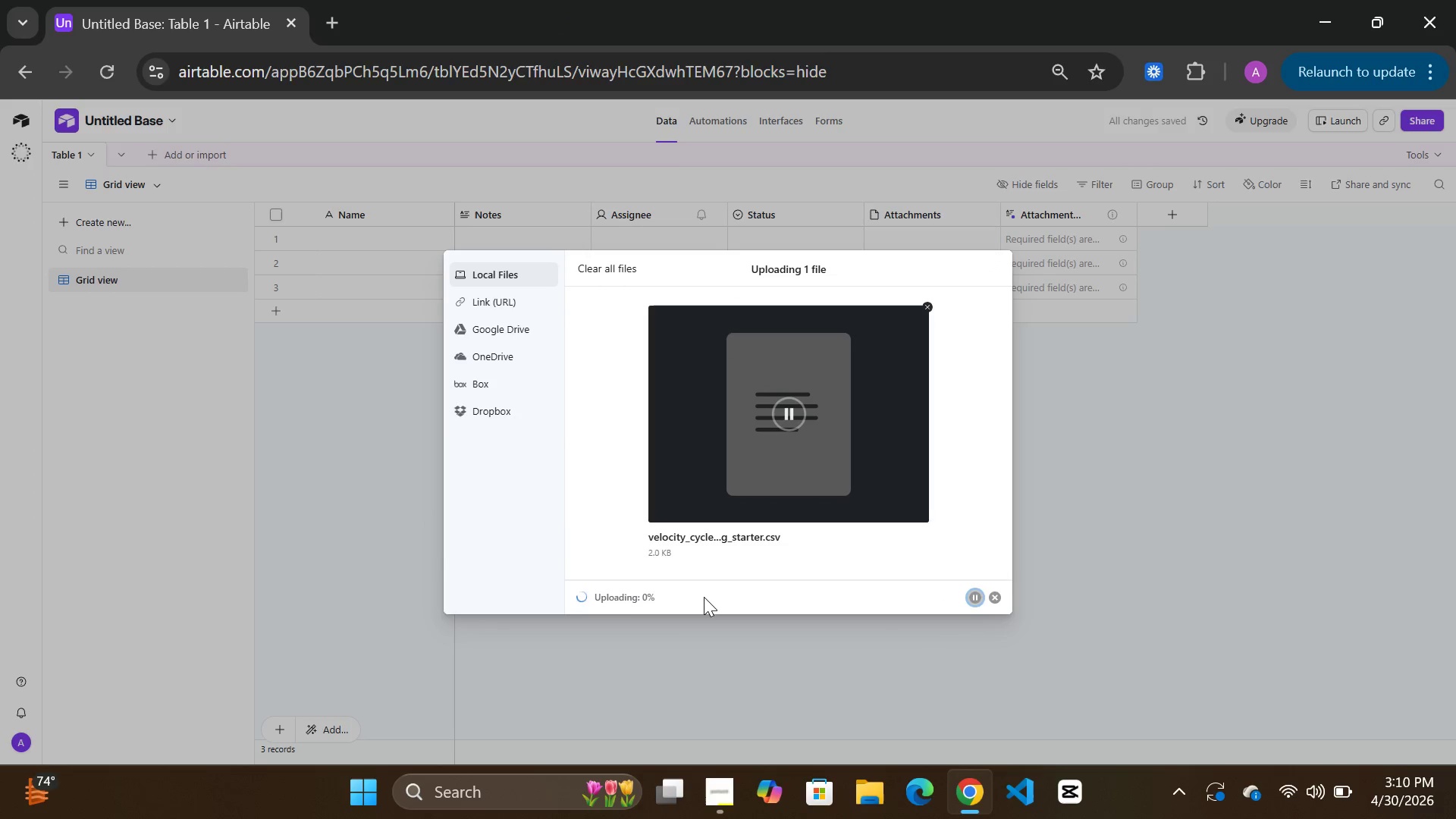 
mouse_move([1334, 780])
 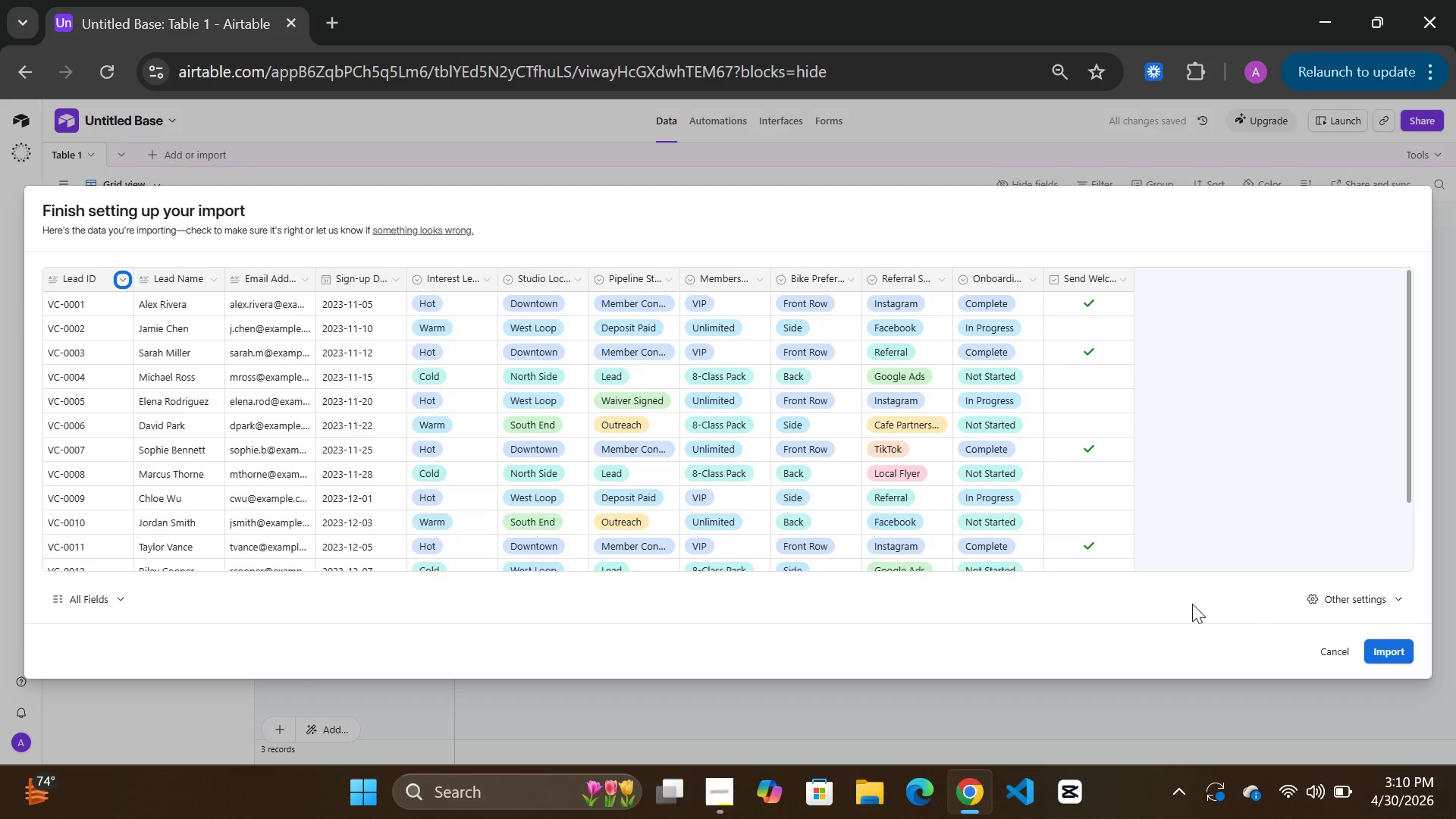 
wait(11.68)
 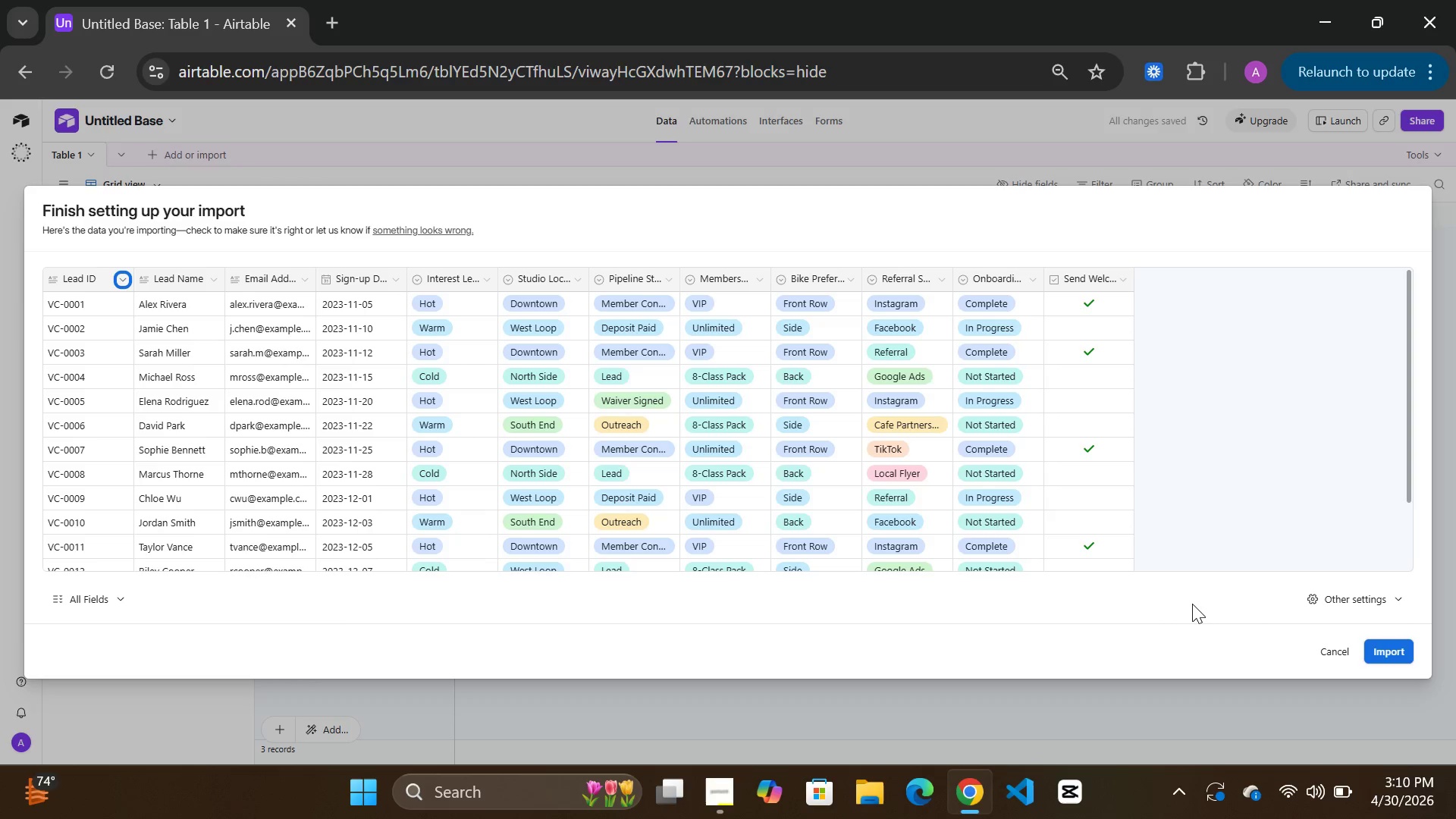 
left_click([1400, 644])
 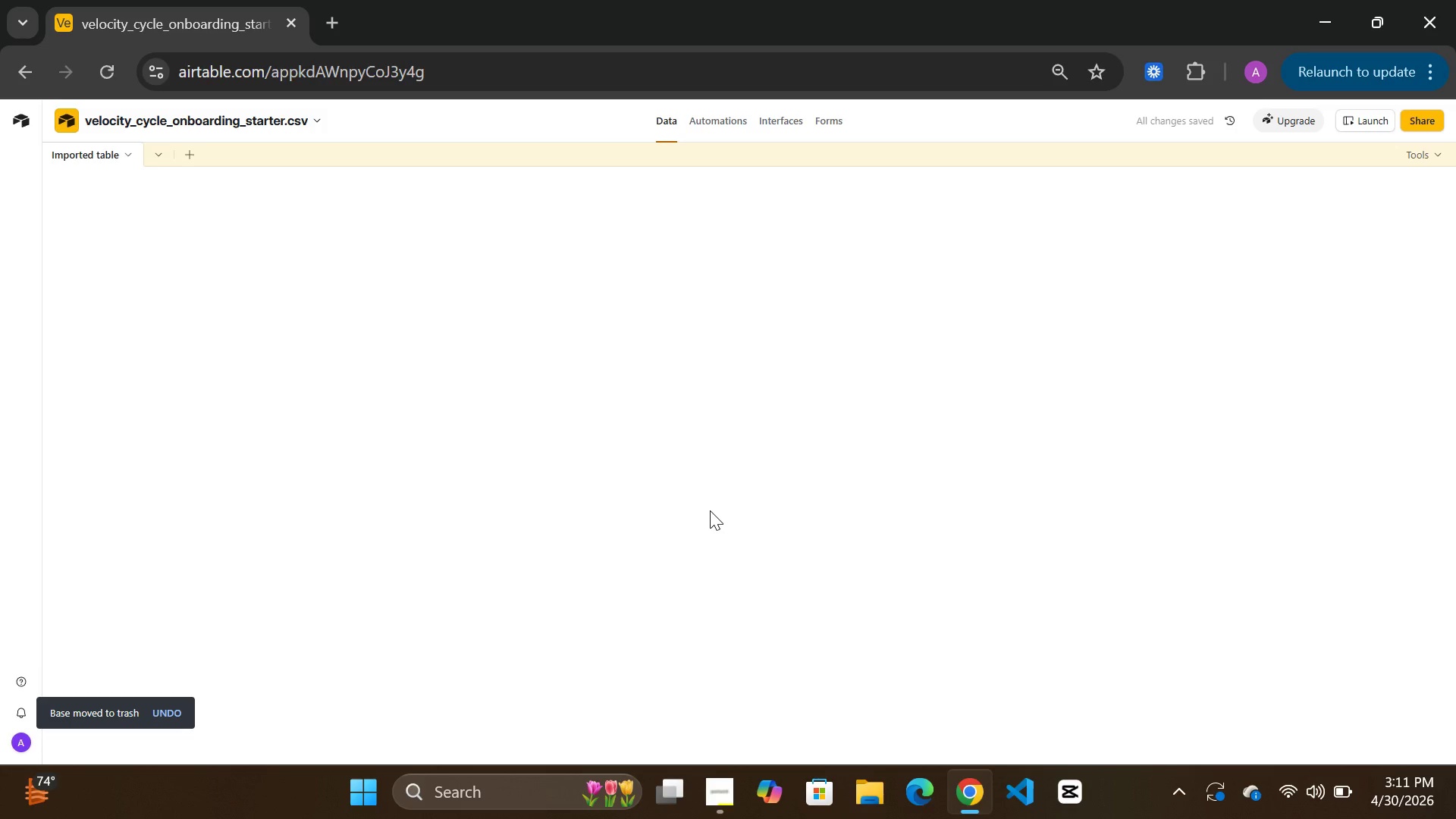 
wait(20.3)
 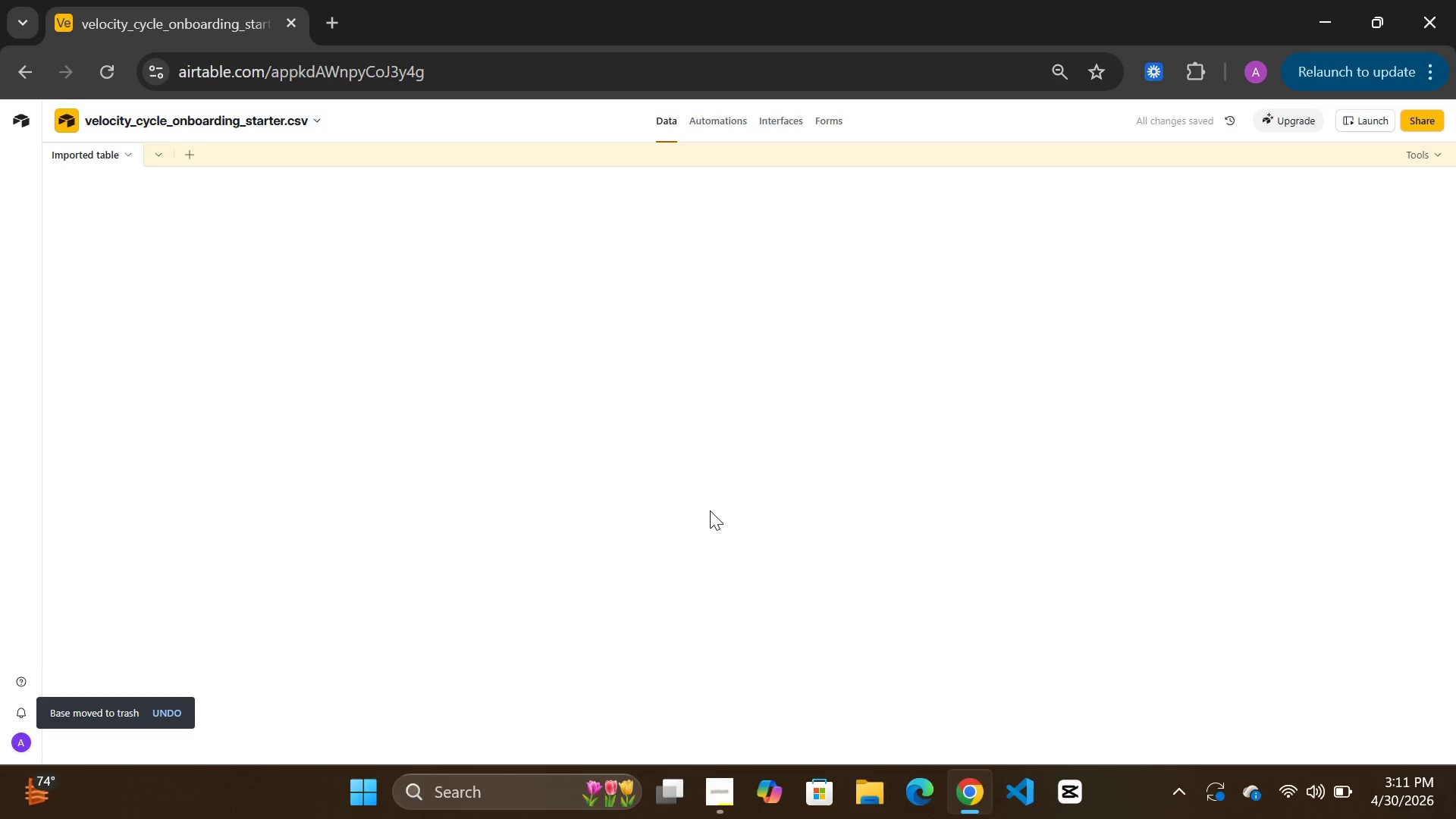 
left_click([340, 122])
 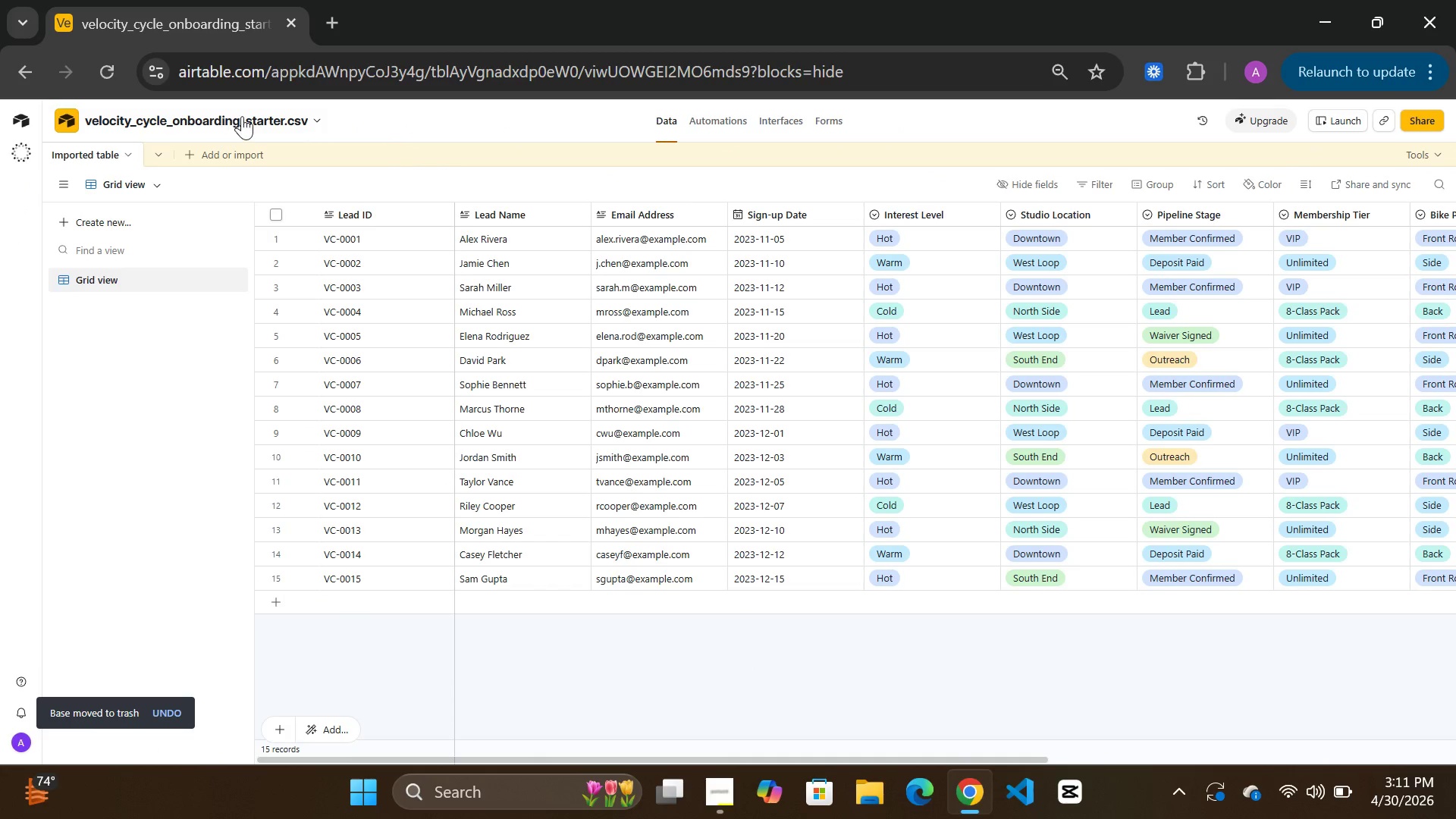 
left_click([270, 116])
 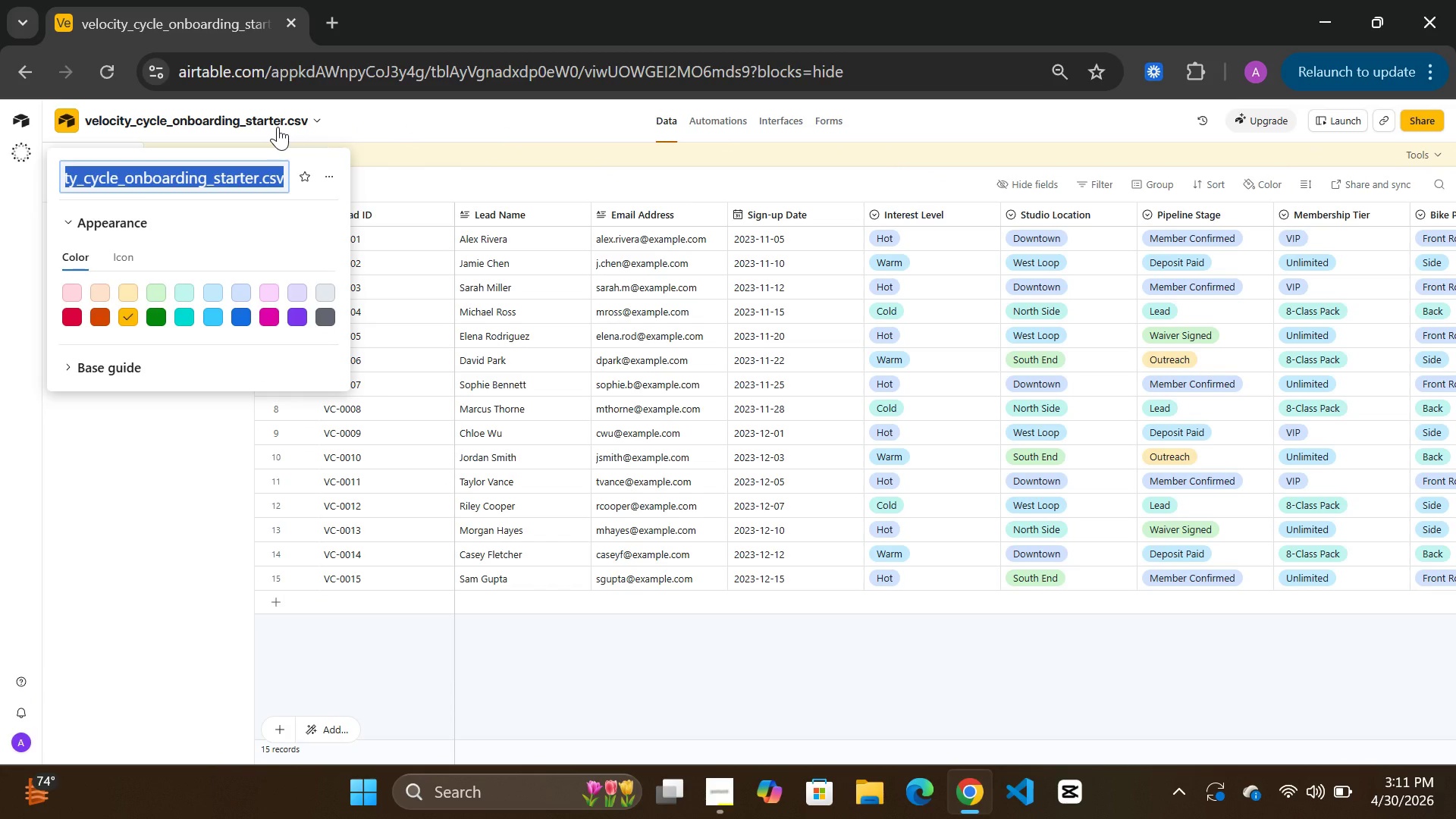 
wait(8.28)
 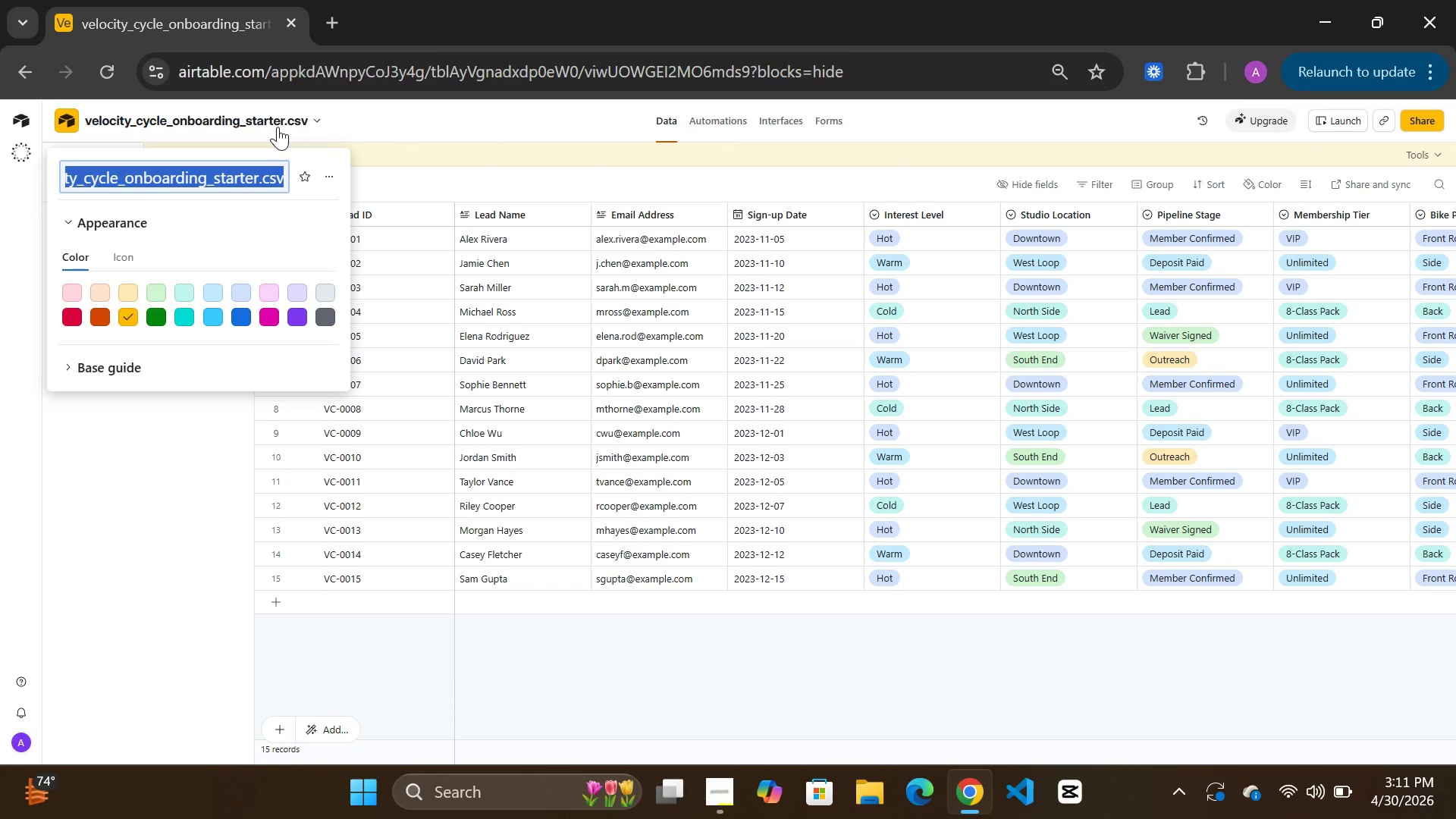 
key(Delete)
 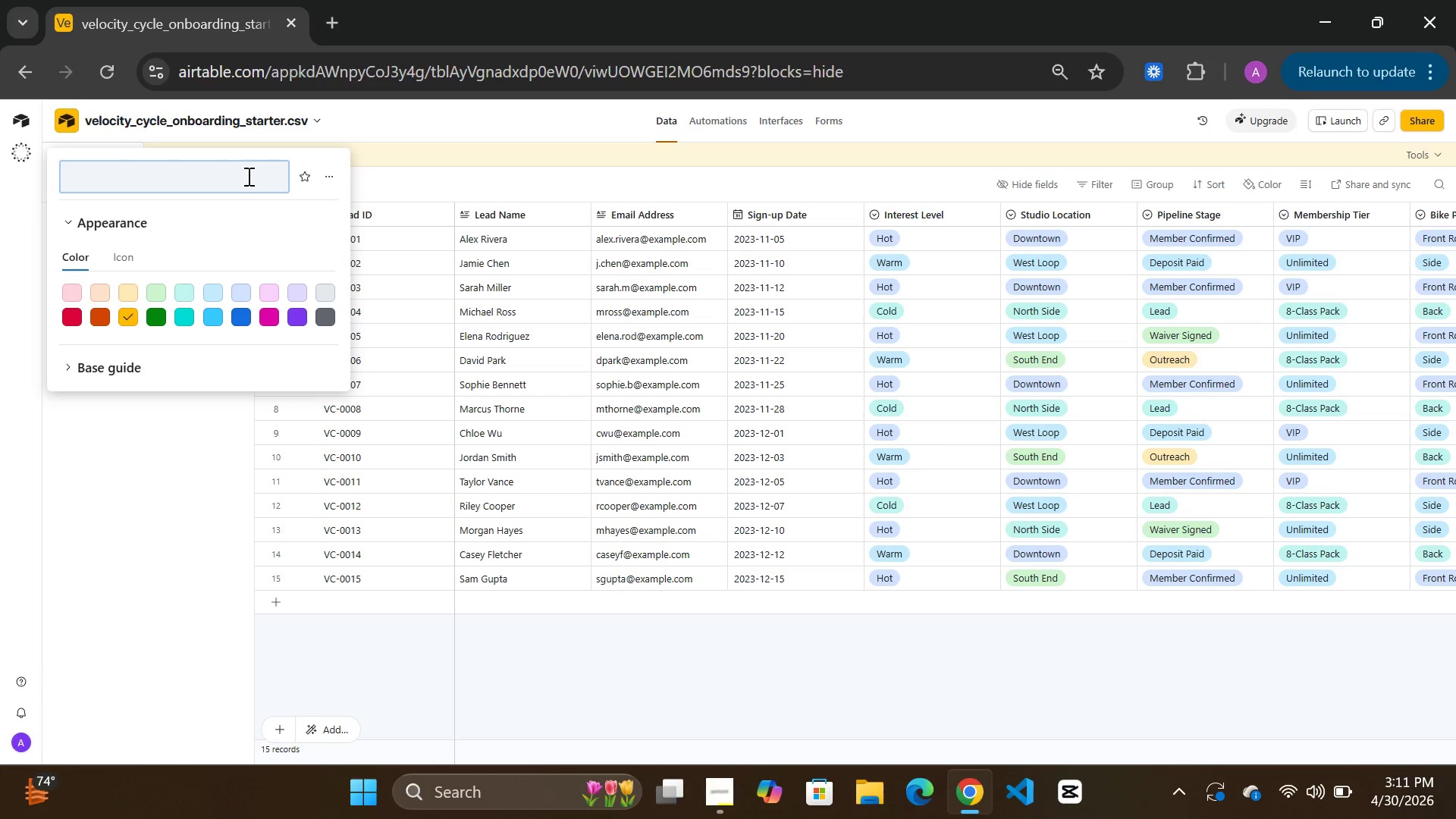 
key(Shift+V)
 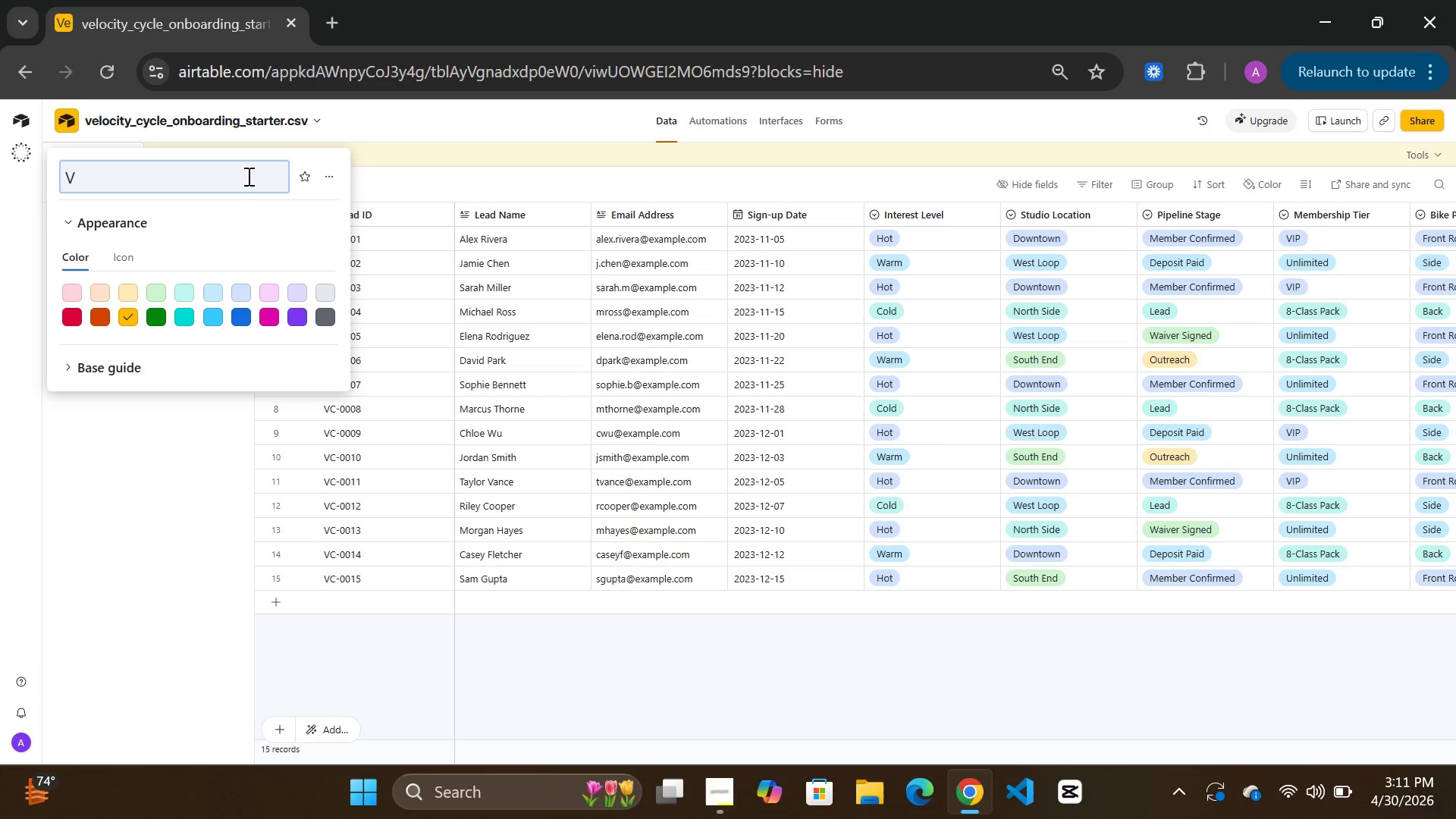 
left_click_drag(start_coordinate=[247, 176], to_coordinate=[297, 318])
 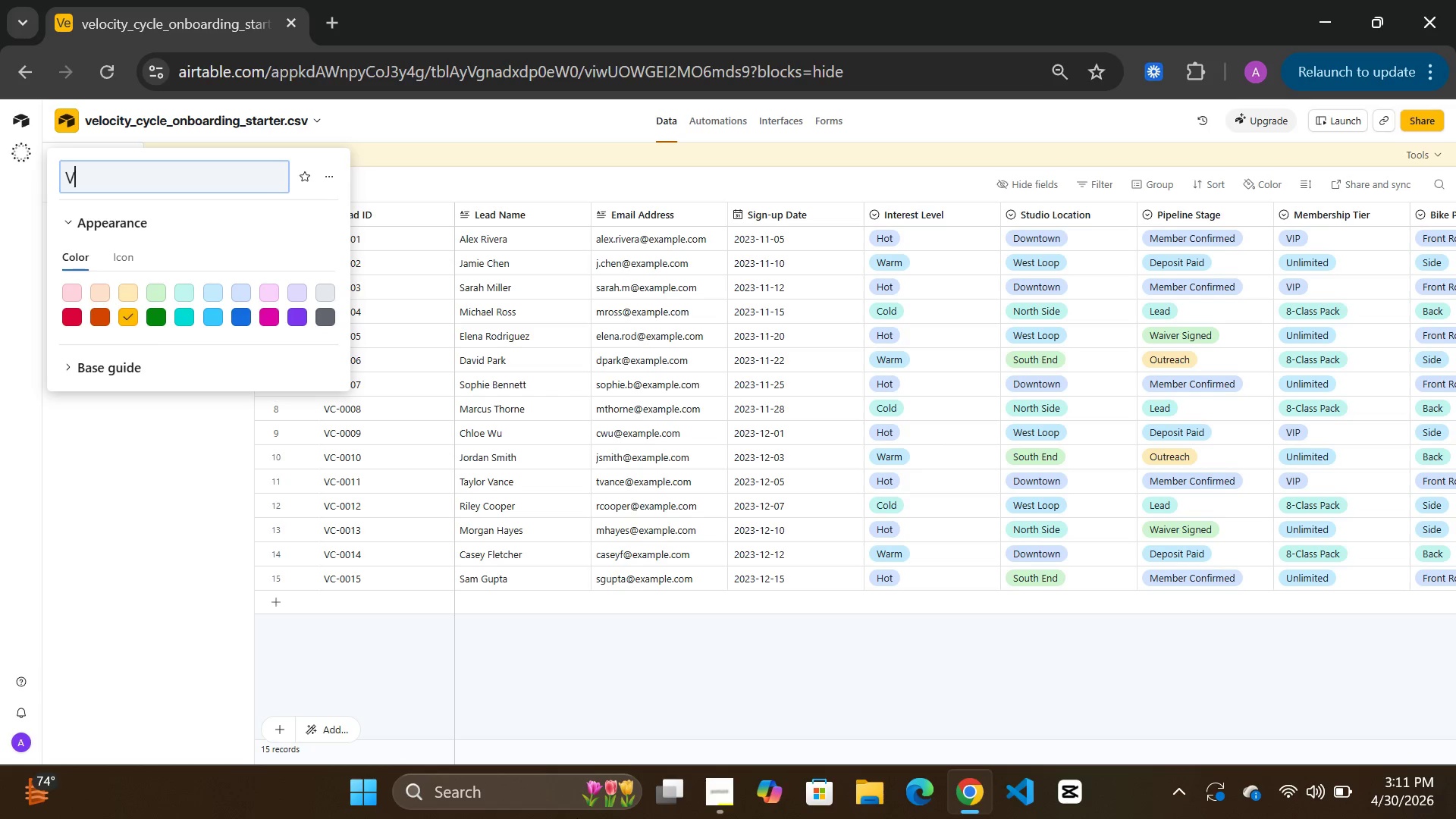 
key(Backspace)
 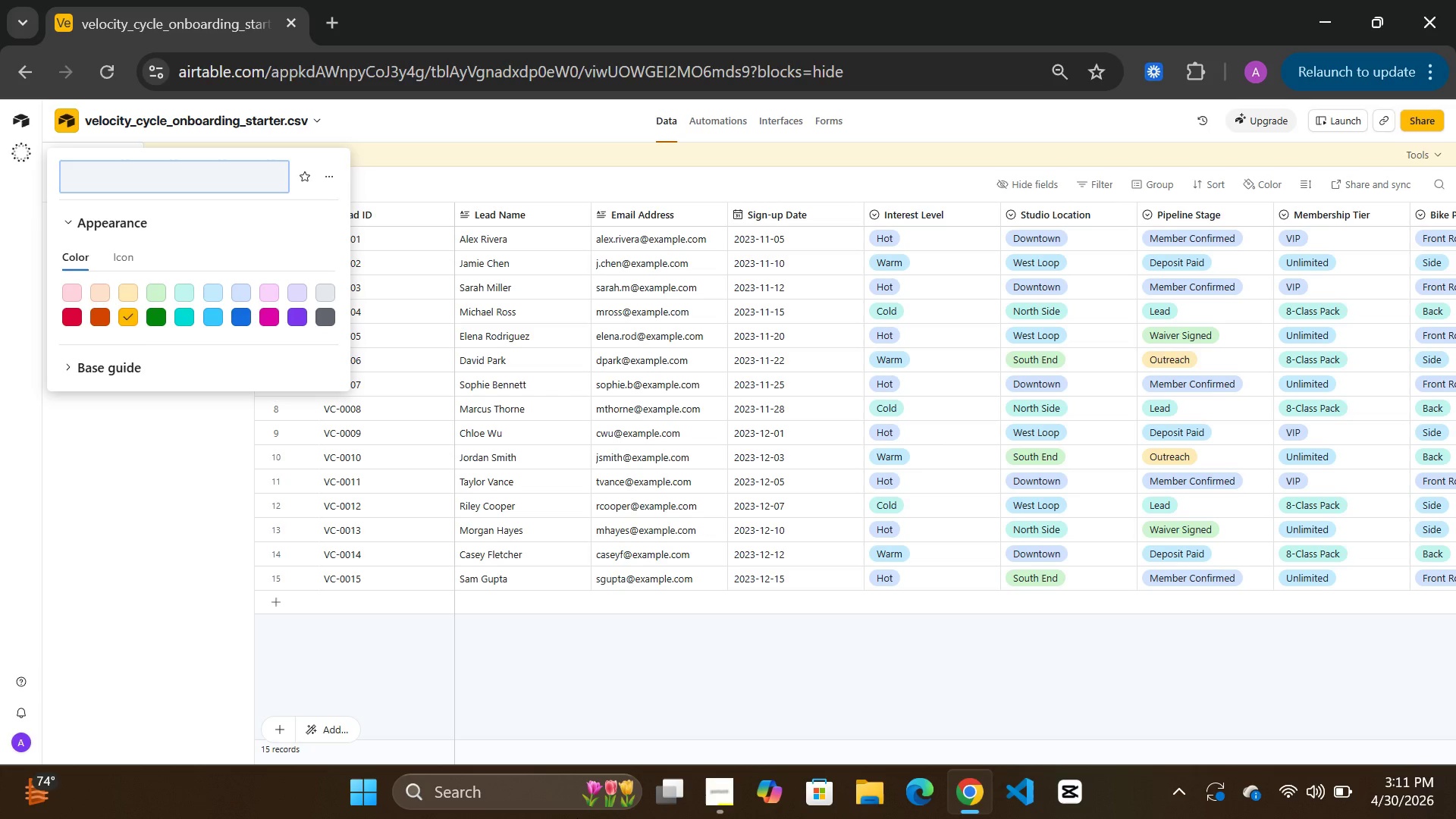 
wait(7.91)
 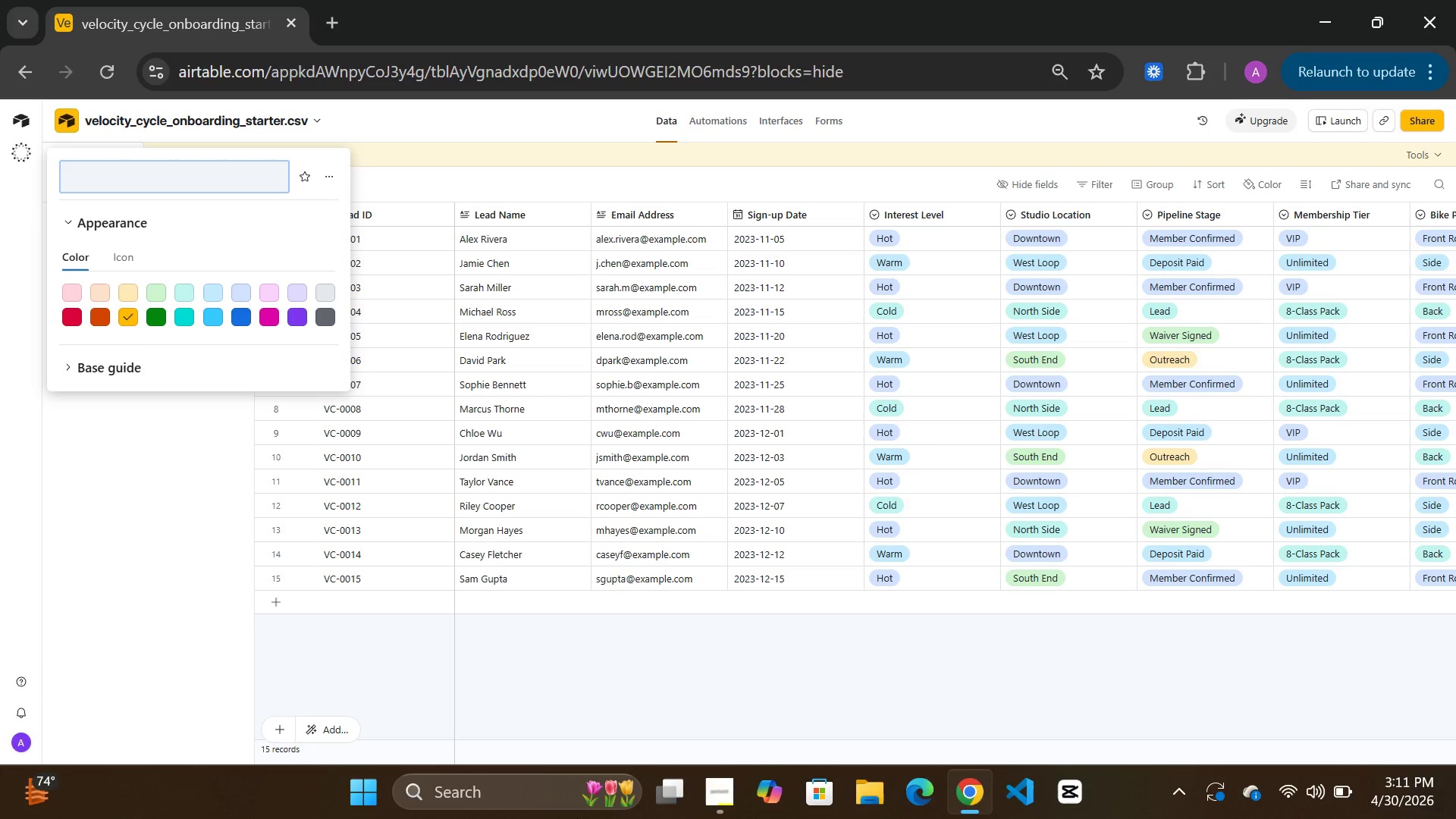 
hold_key(key=ShiftLeft, duration=0.45)
 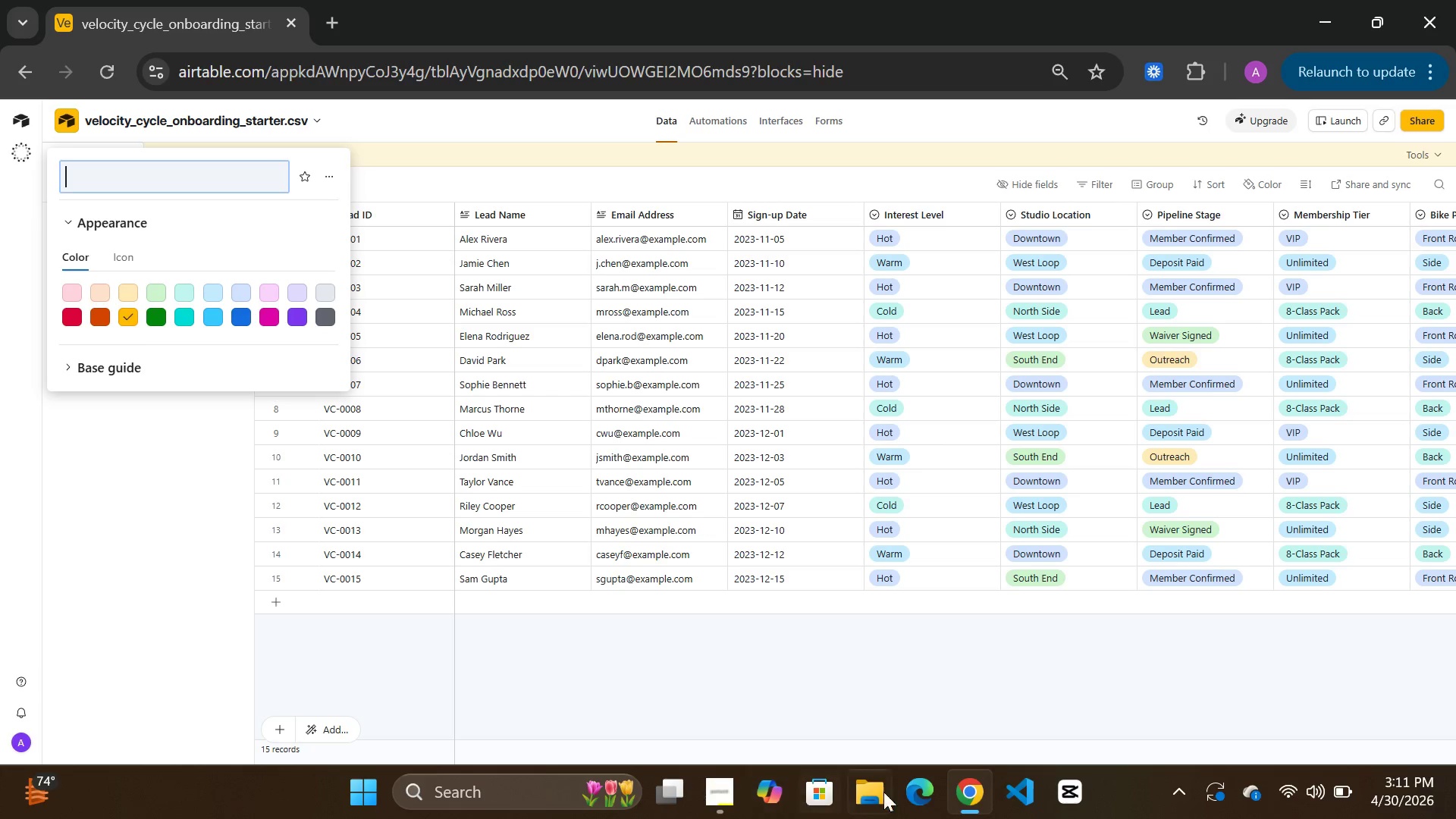 
wait(6.24)
 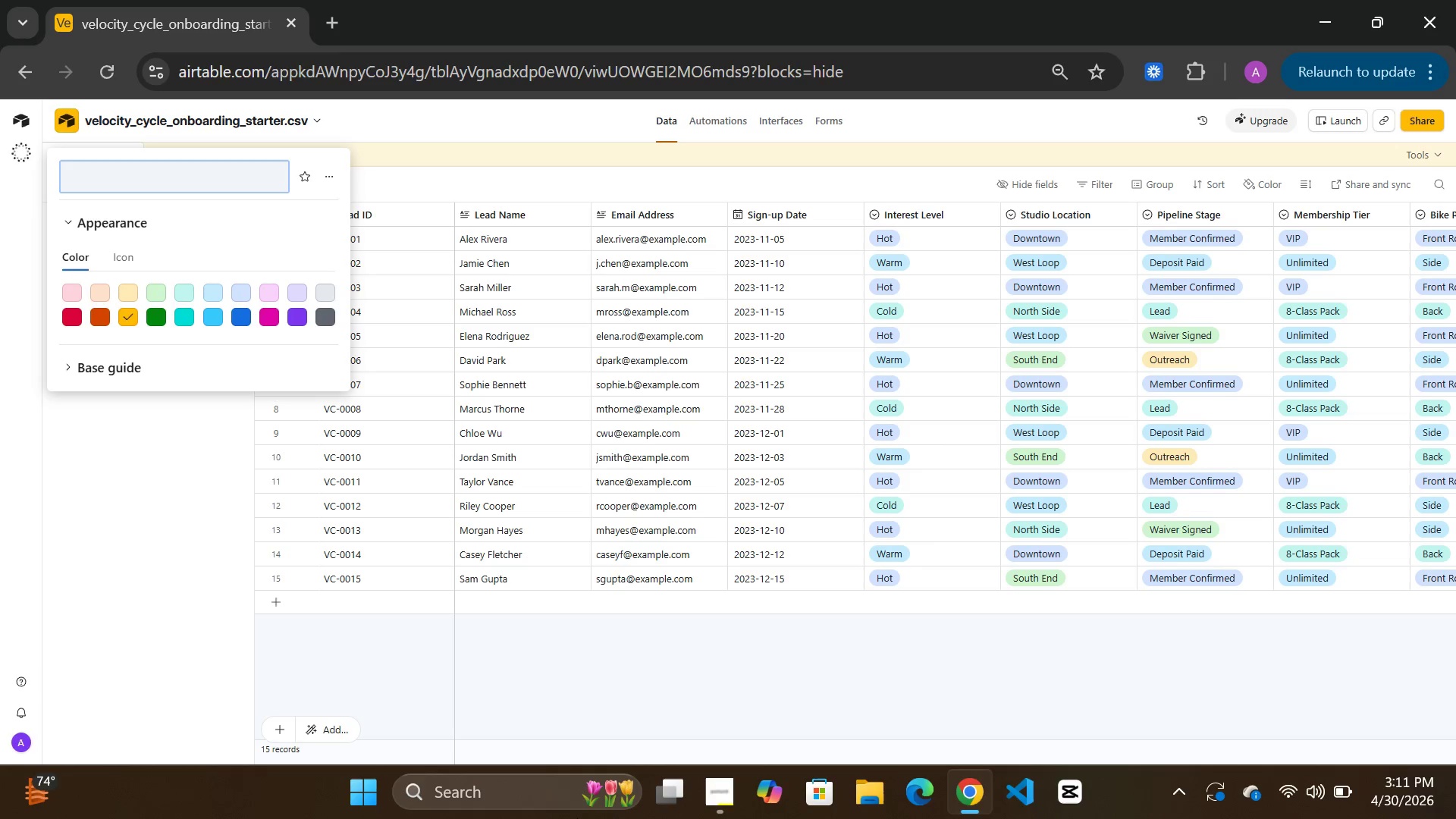 
left_click([1455, 278])
 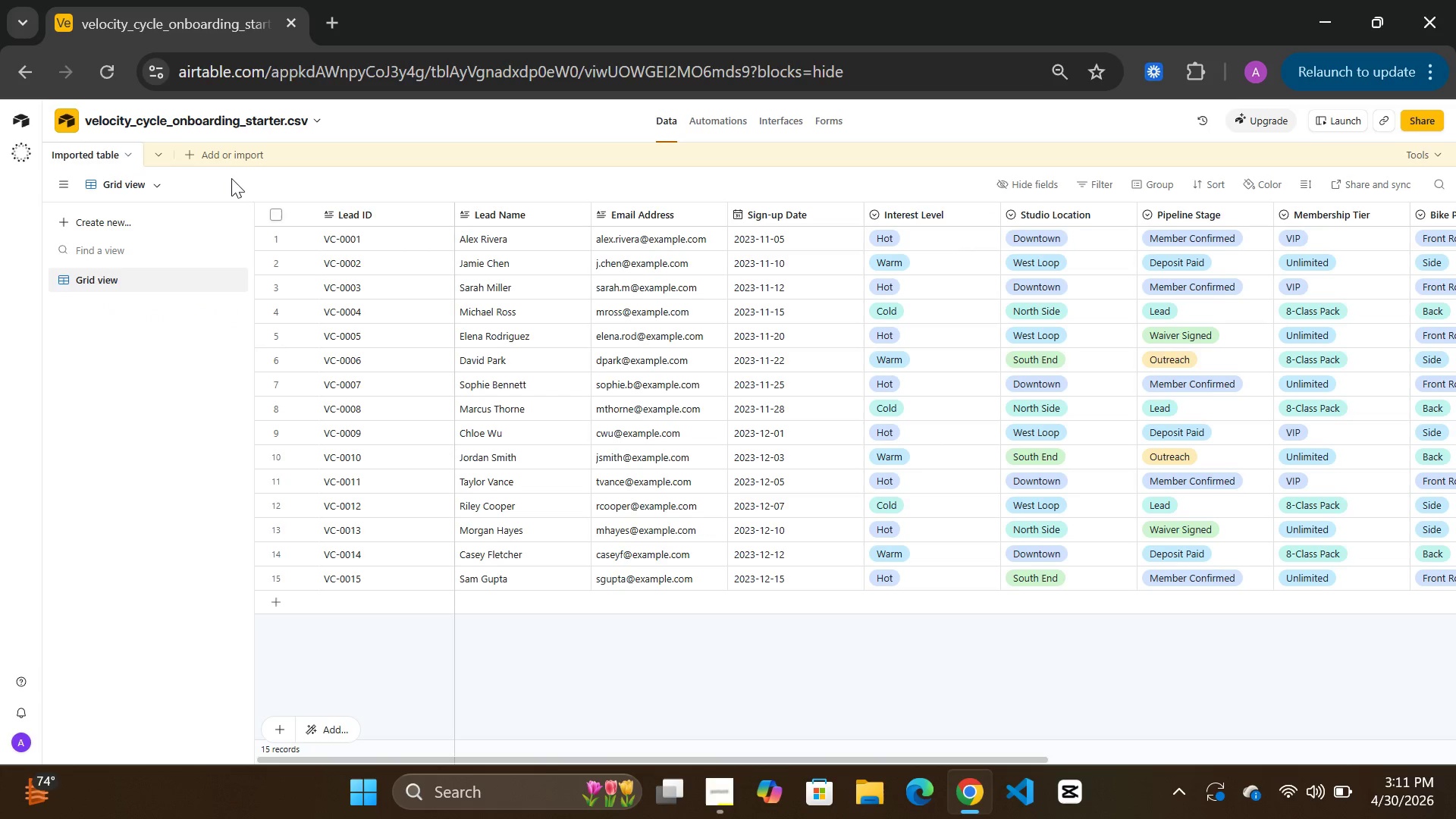 
mouse_move([169, 138])
 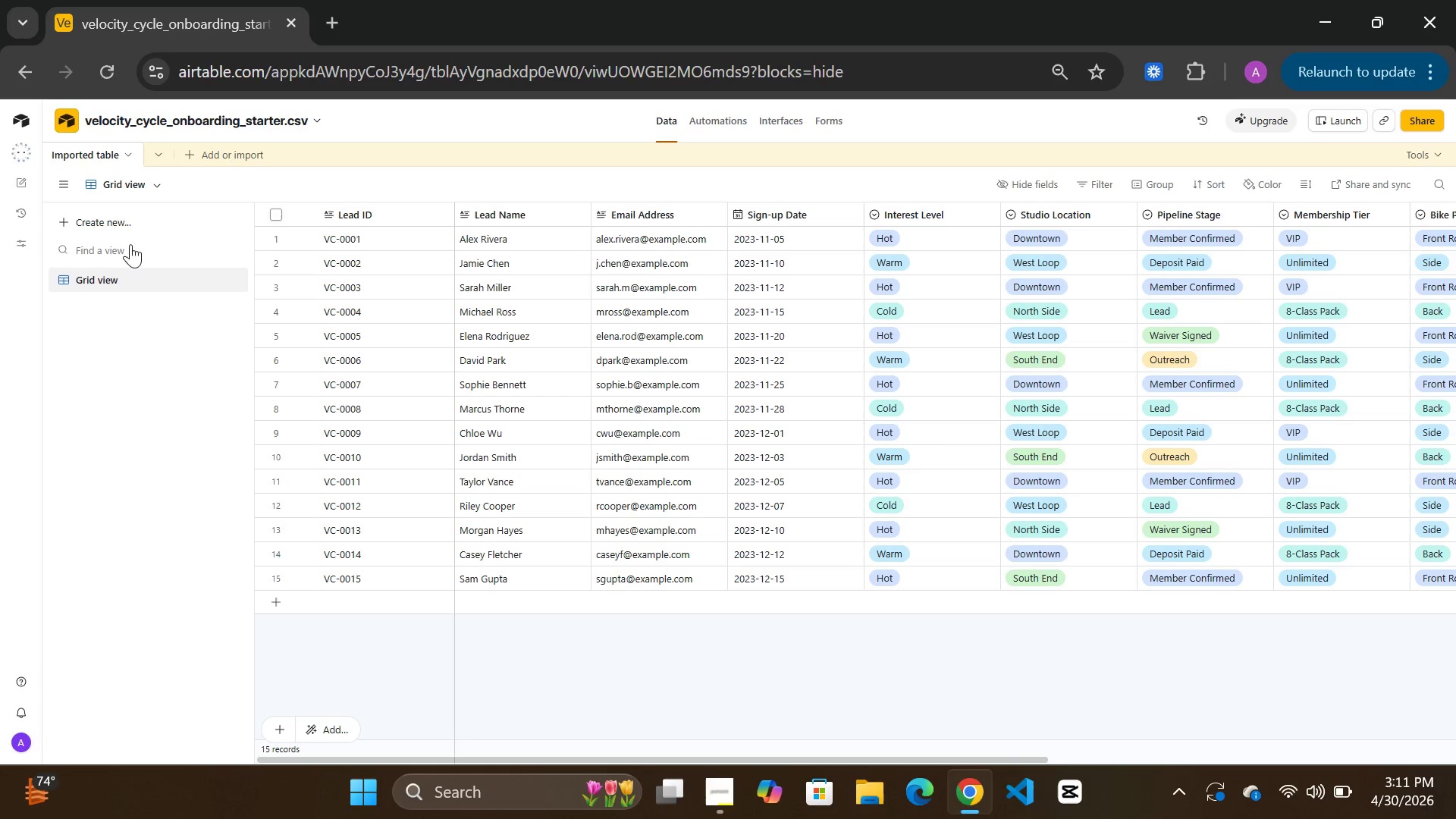 
left_click([132, 237])
 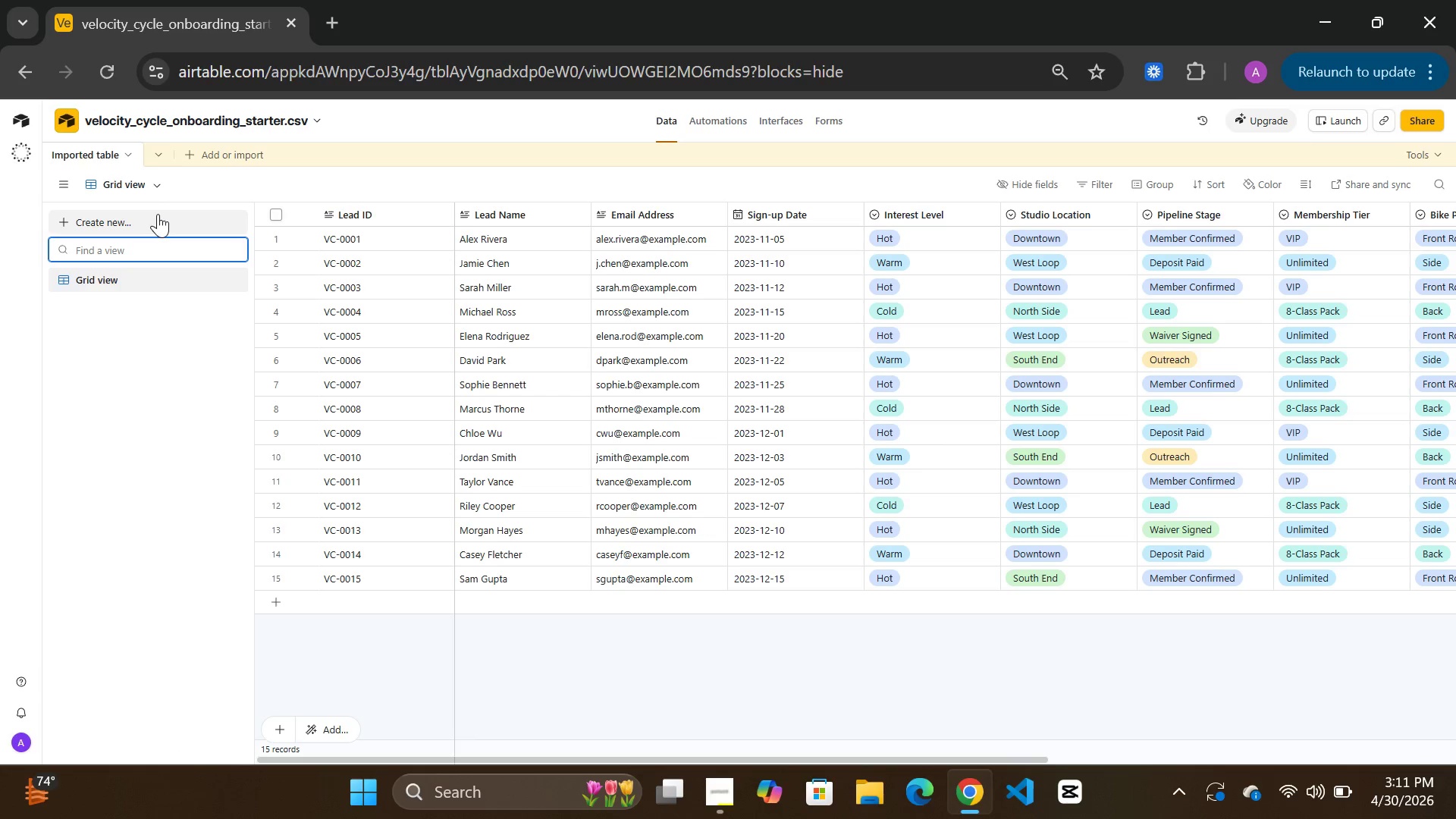 
left_click([158, 214])
 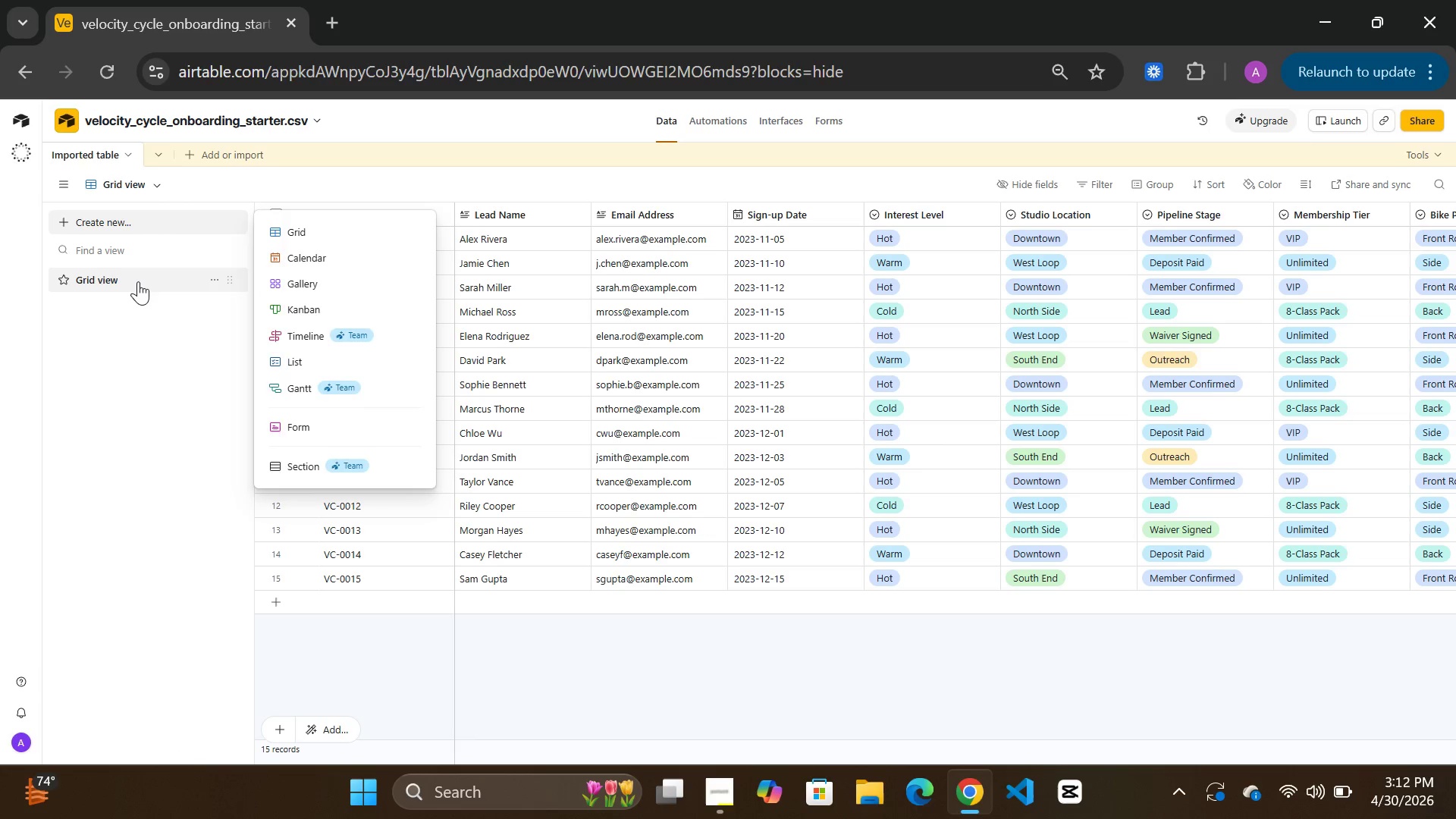 
left_click([138, 281])
 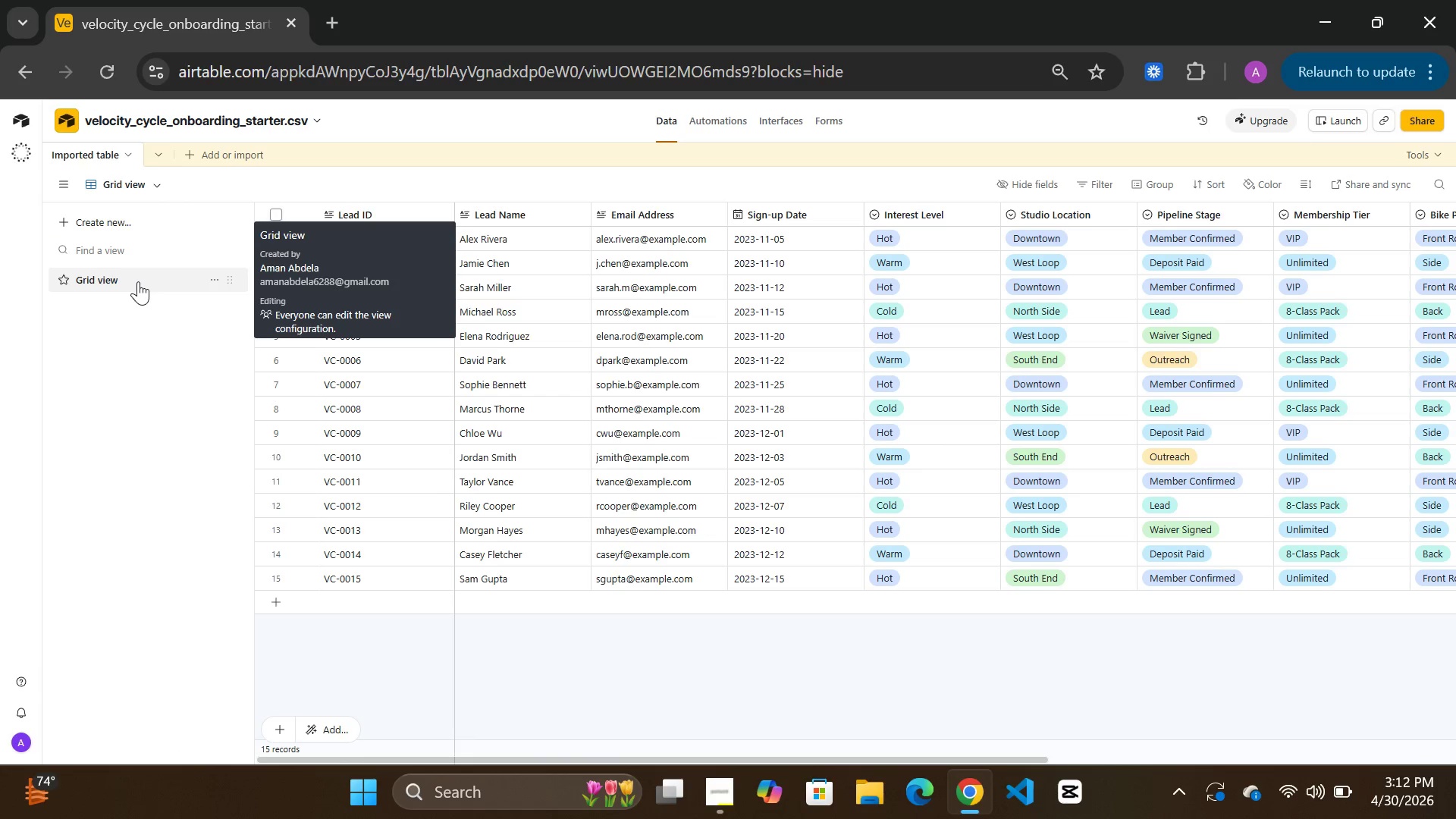 
right_click([138, 281])
 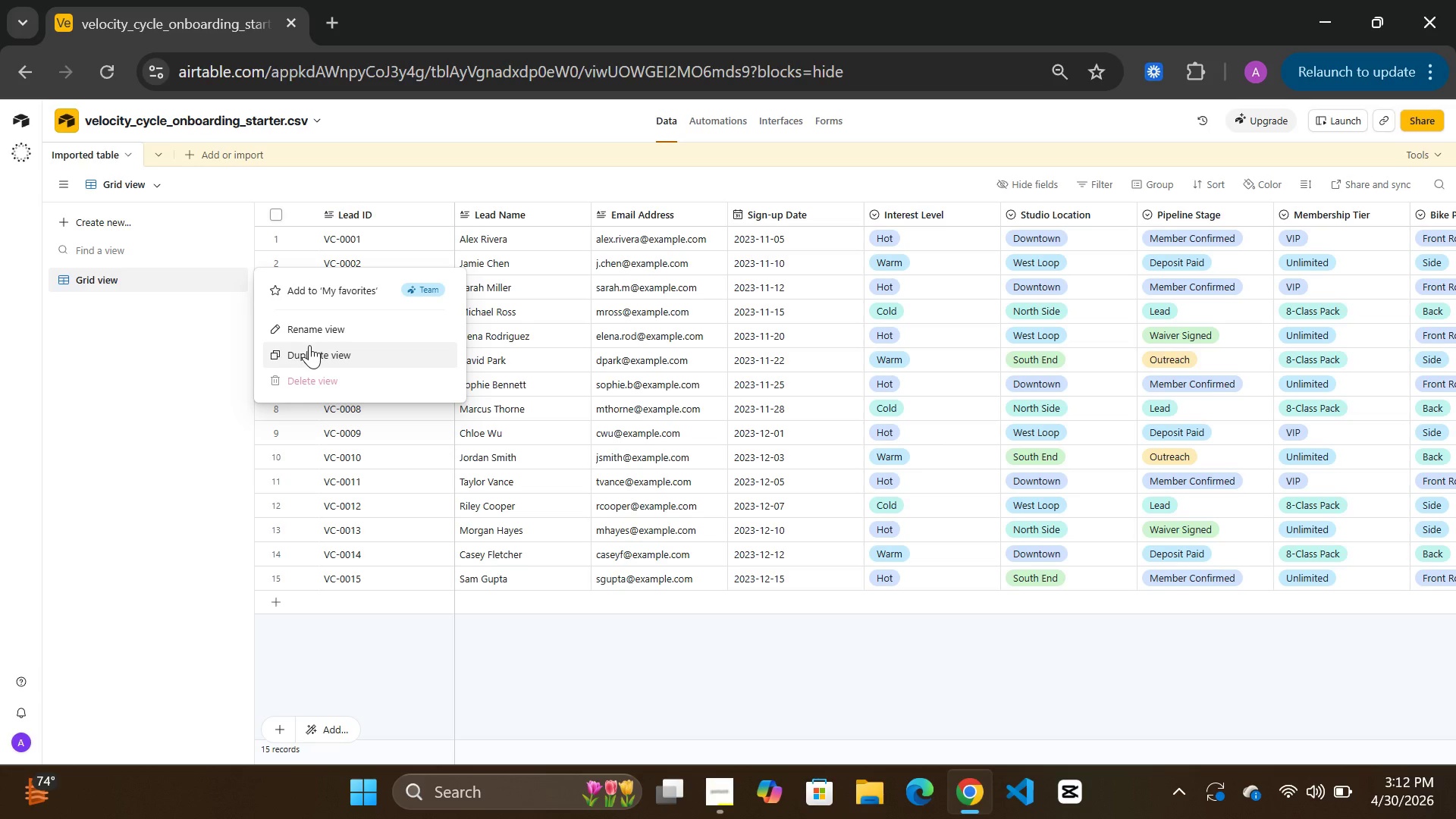 
left_click([311, 325])
 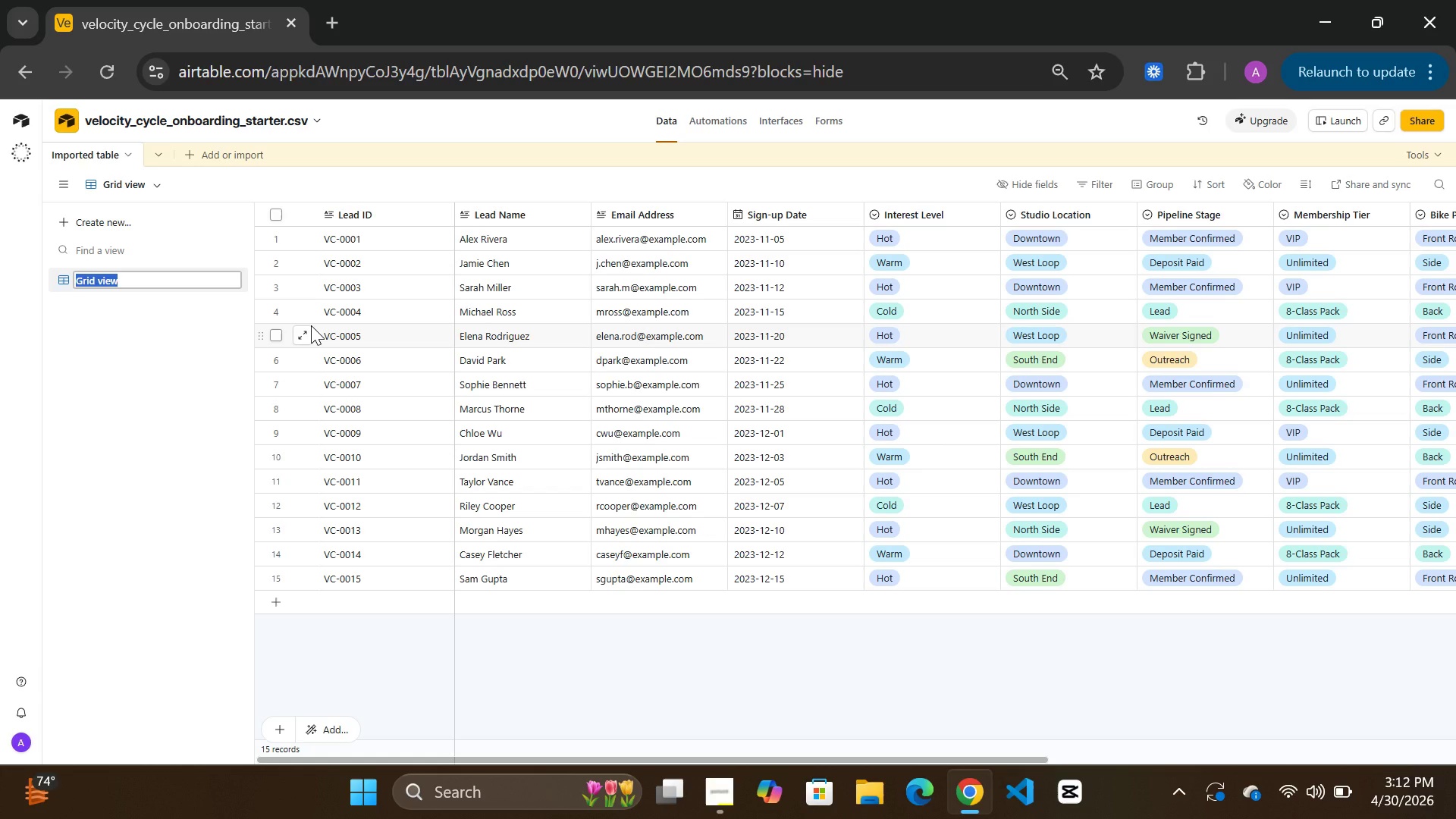 
key(Delete)
 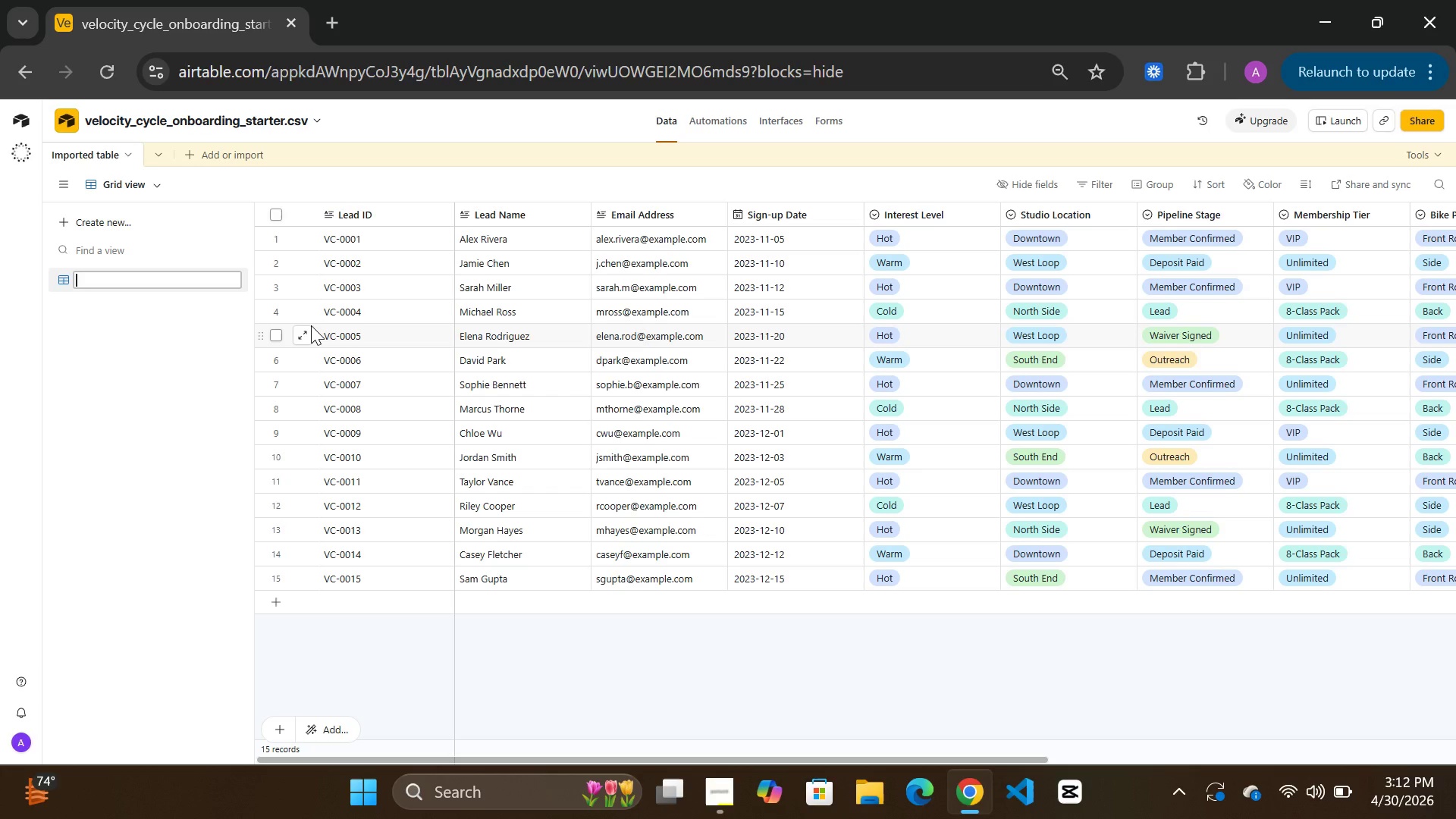 
wait(12.61)
 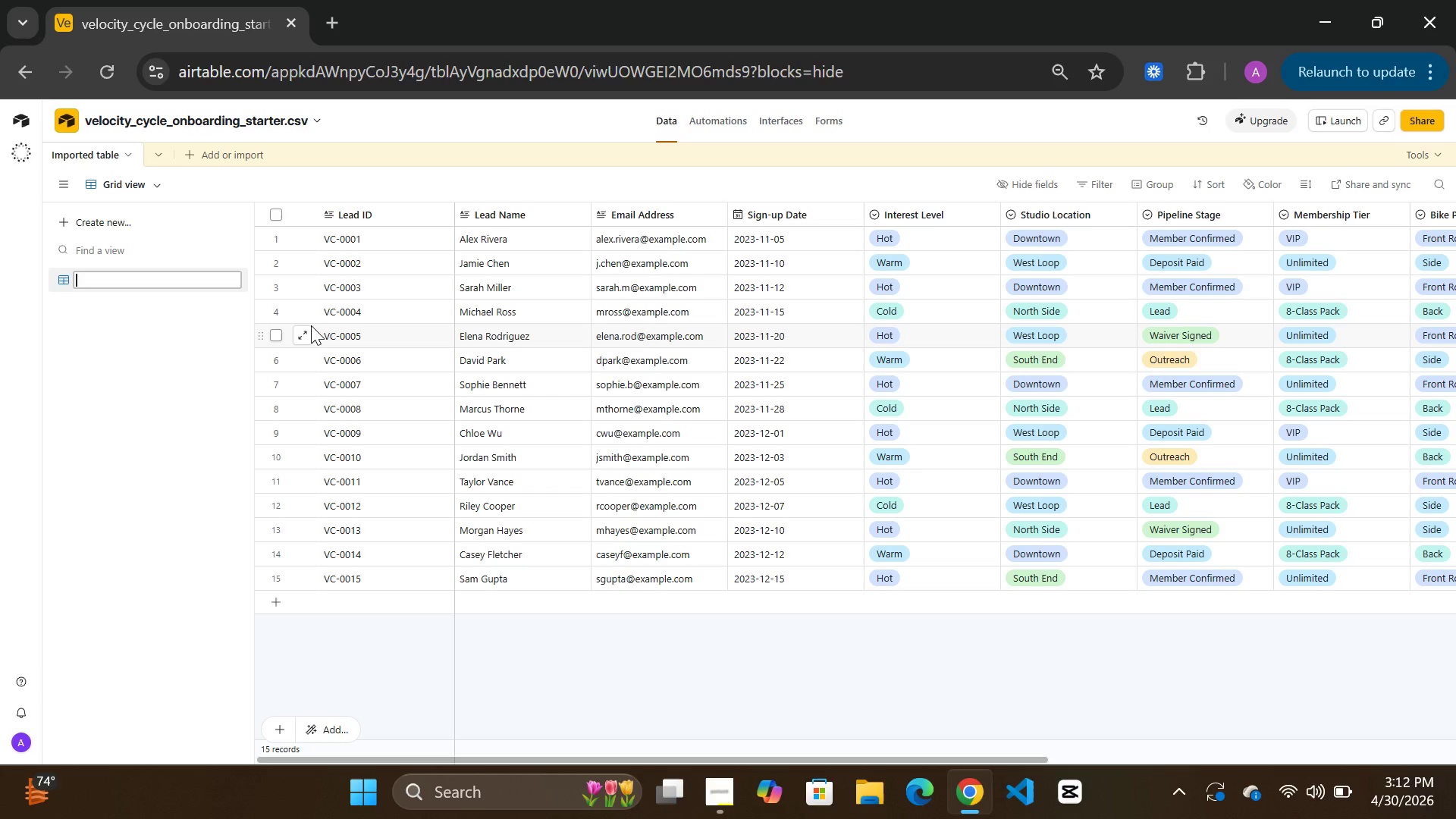 
left_click([718, 784])